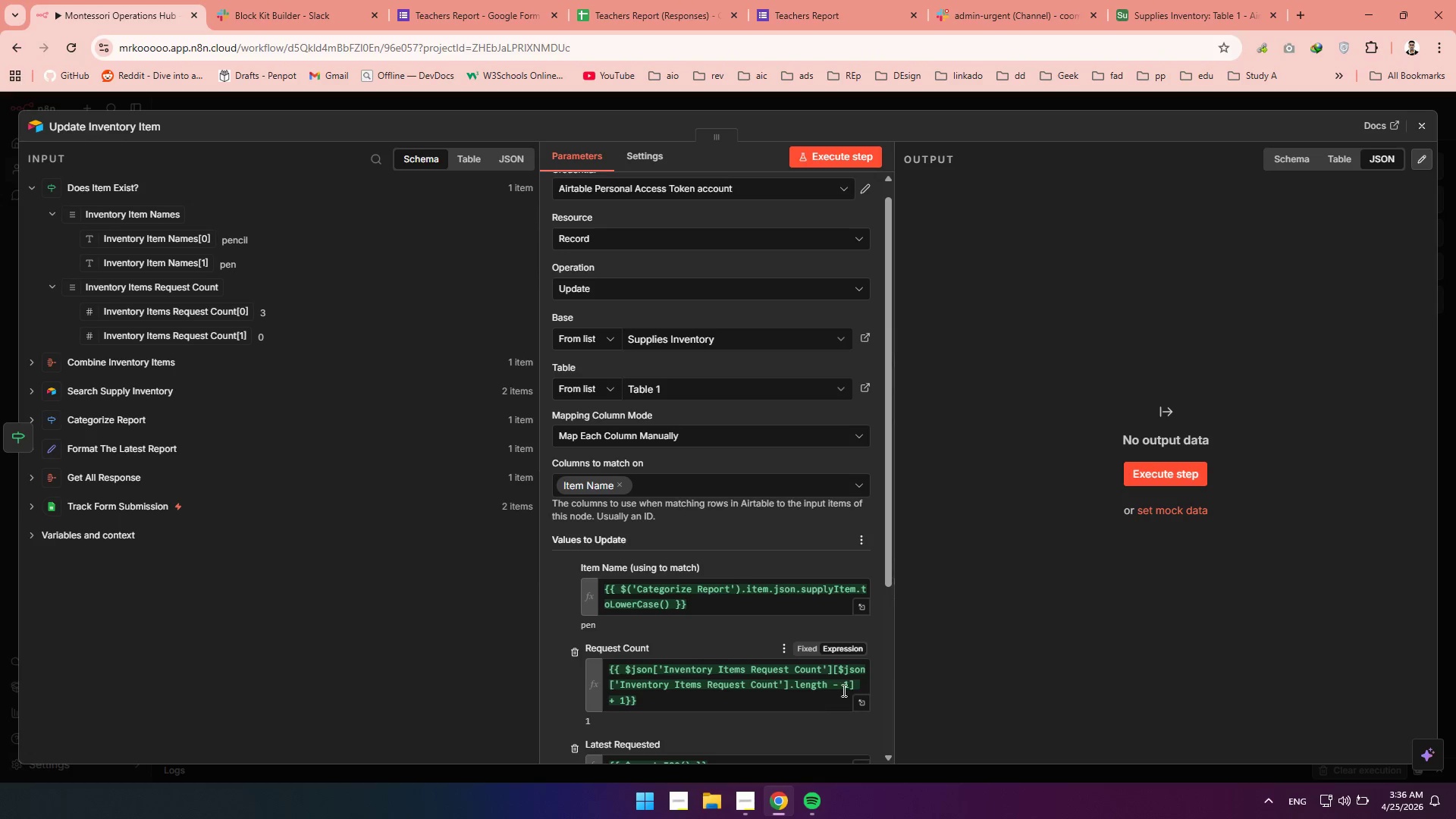 
left_click([946, 642])
 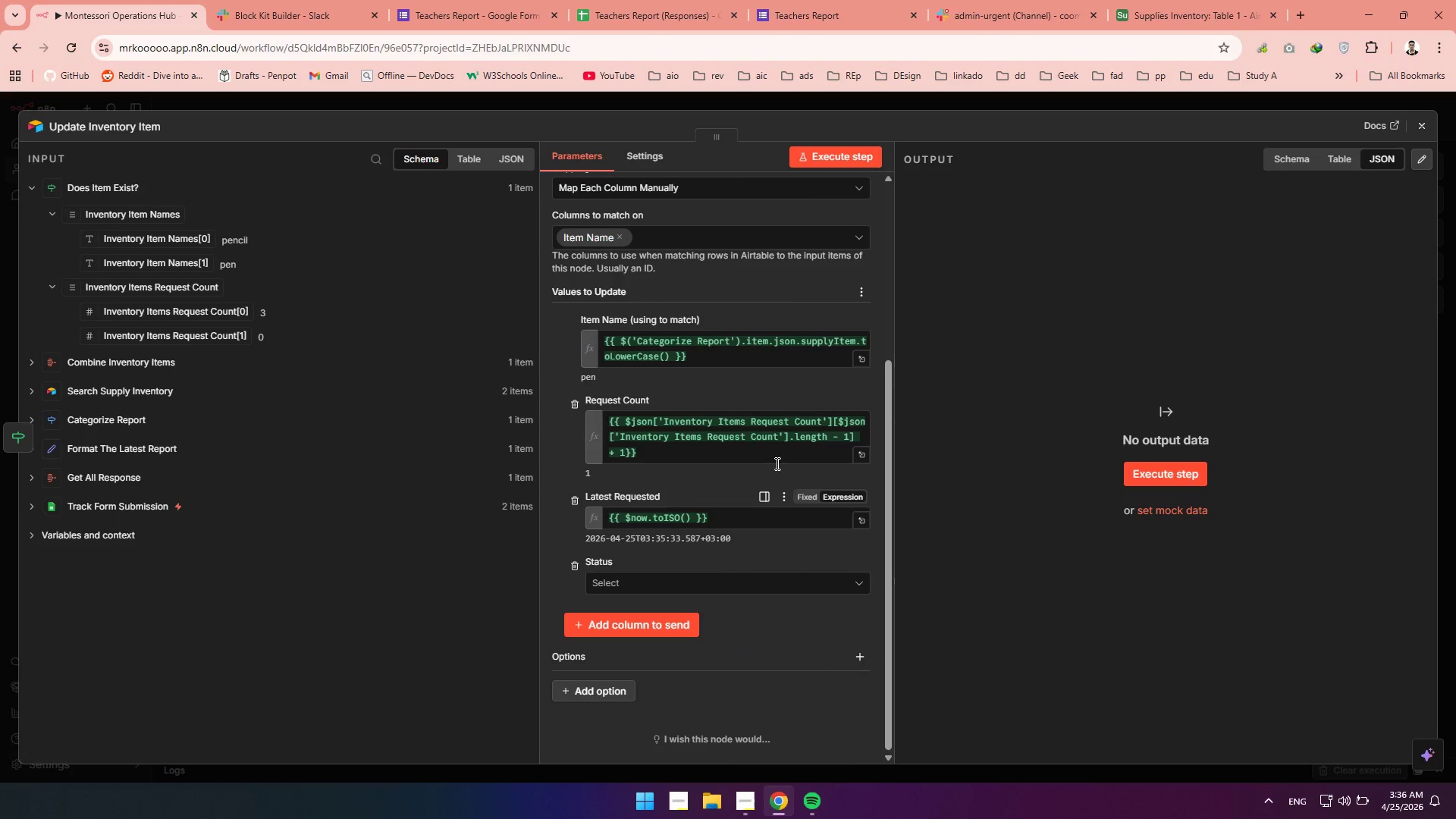 
wait(5.56)
 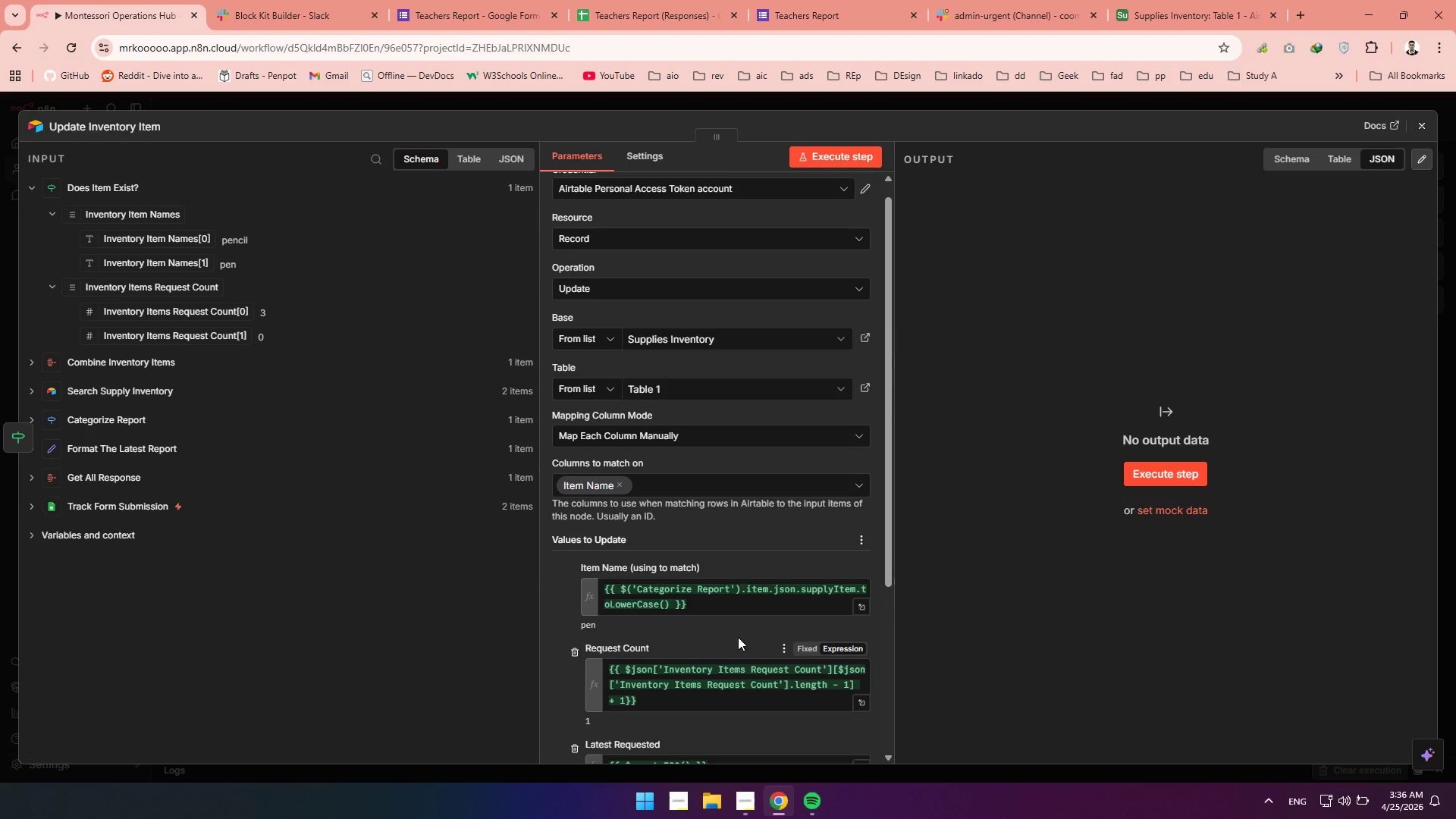 
left_click([831, 157])
 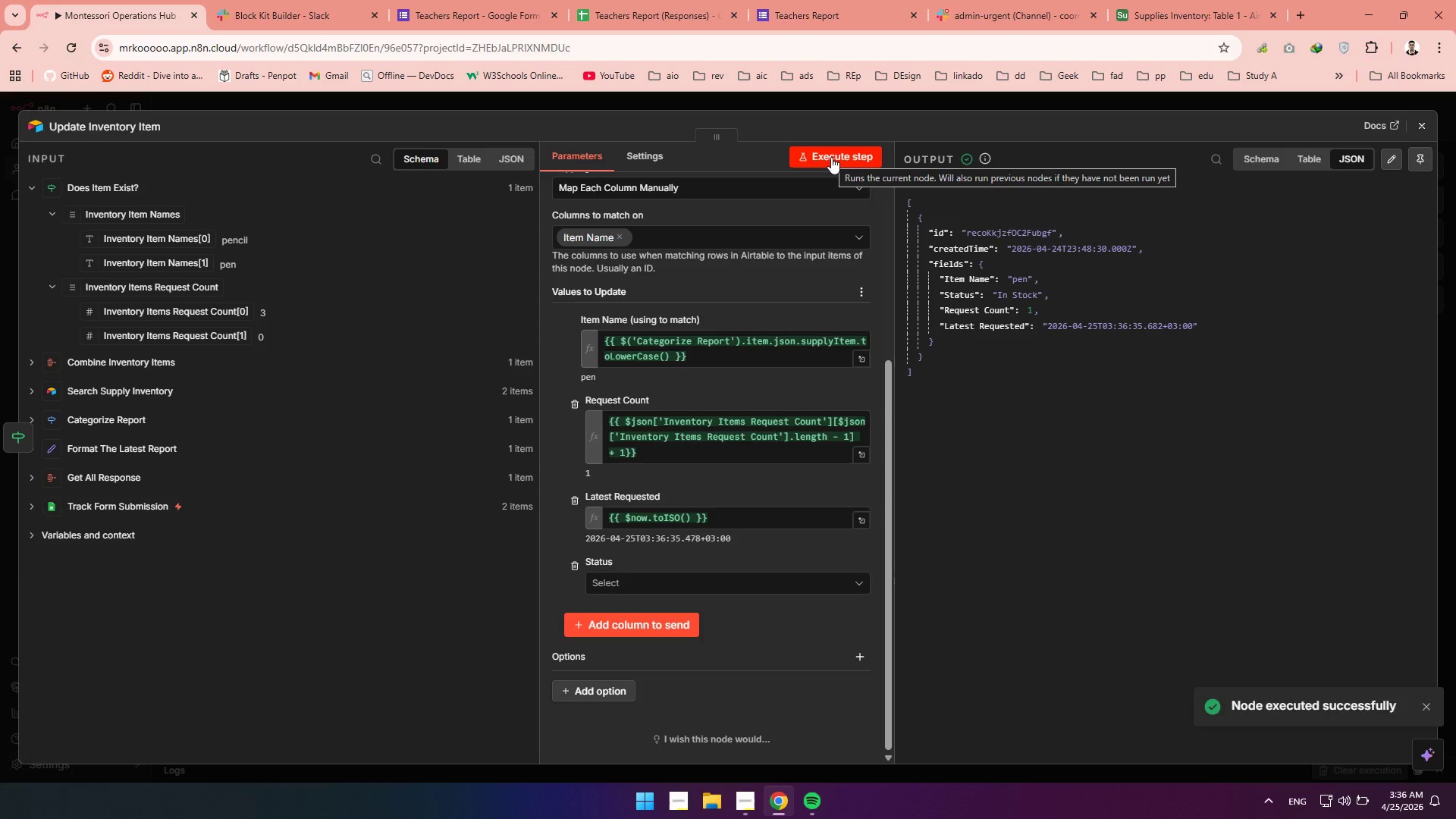 
wait(5.39)
 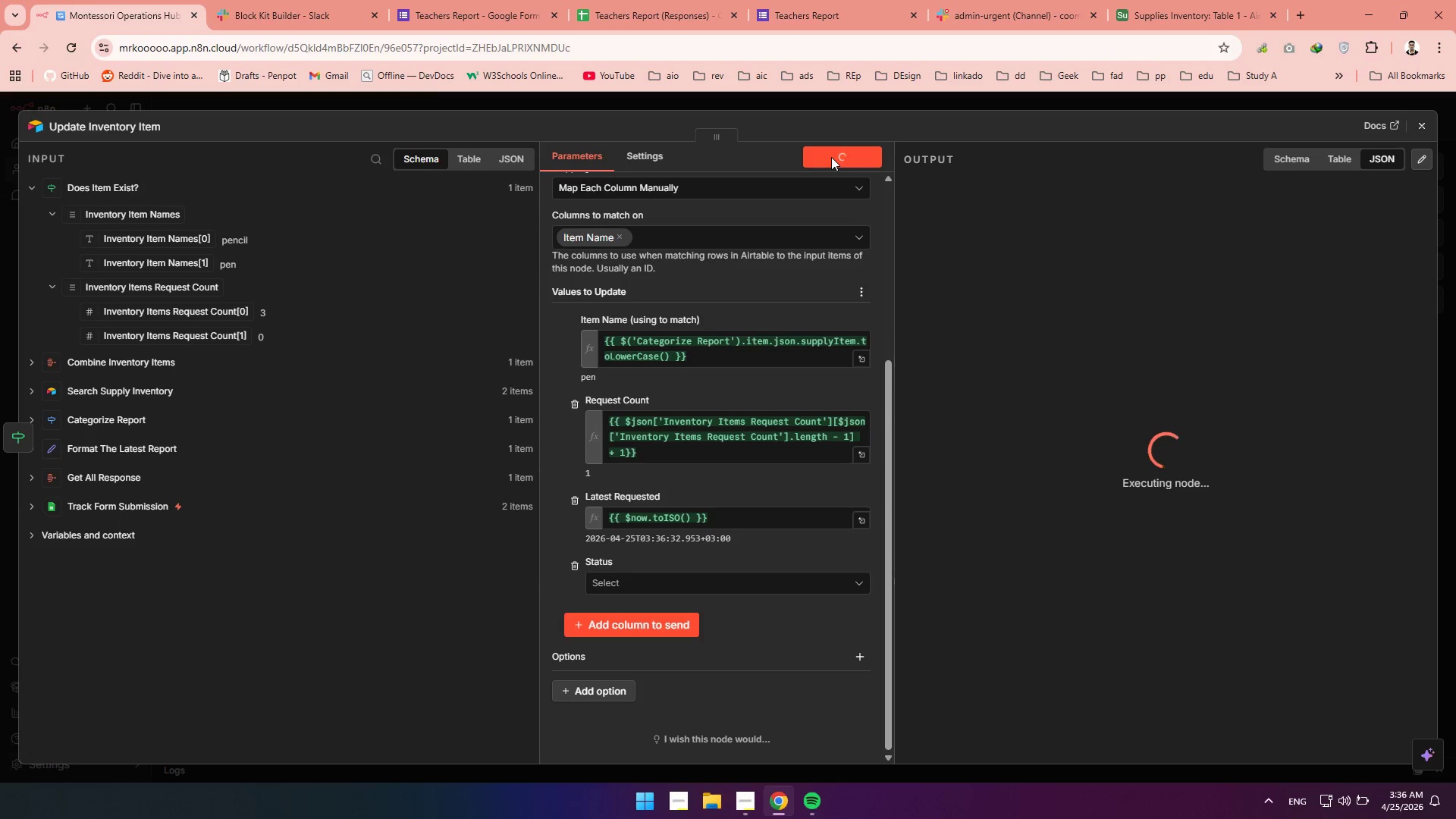 
mouse_move([1386, 127])
 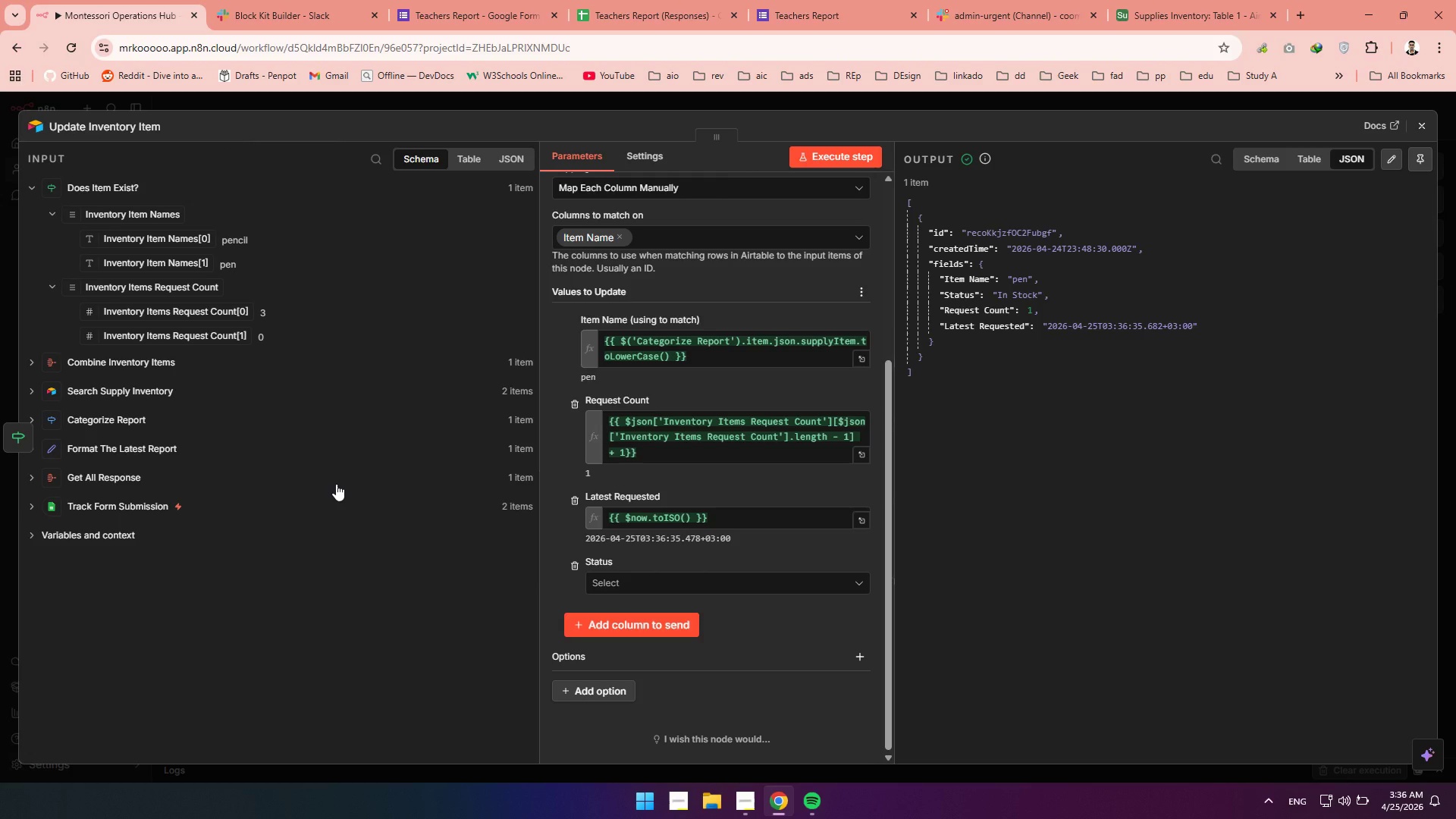 
wait(18.46)
 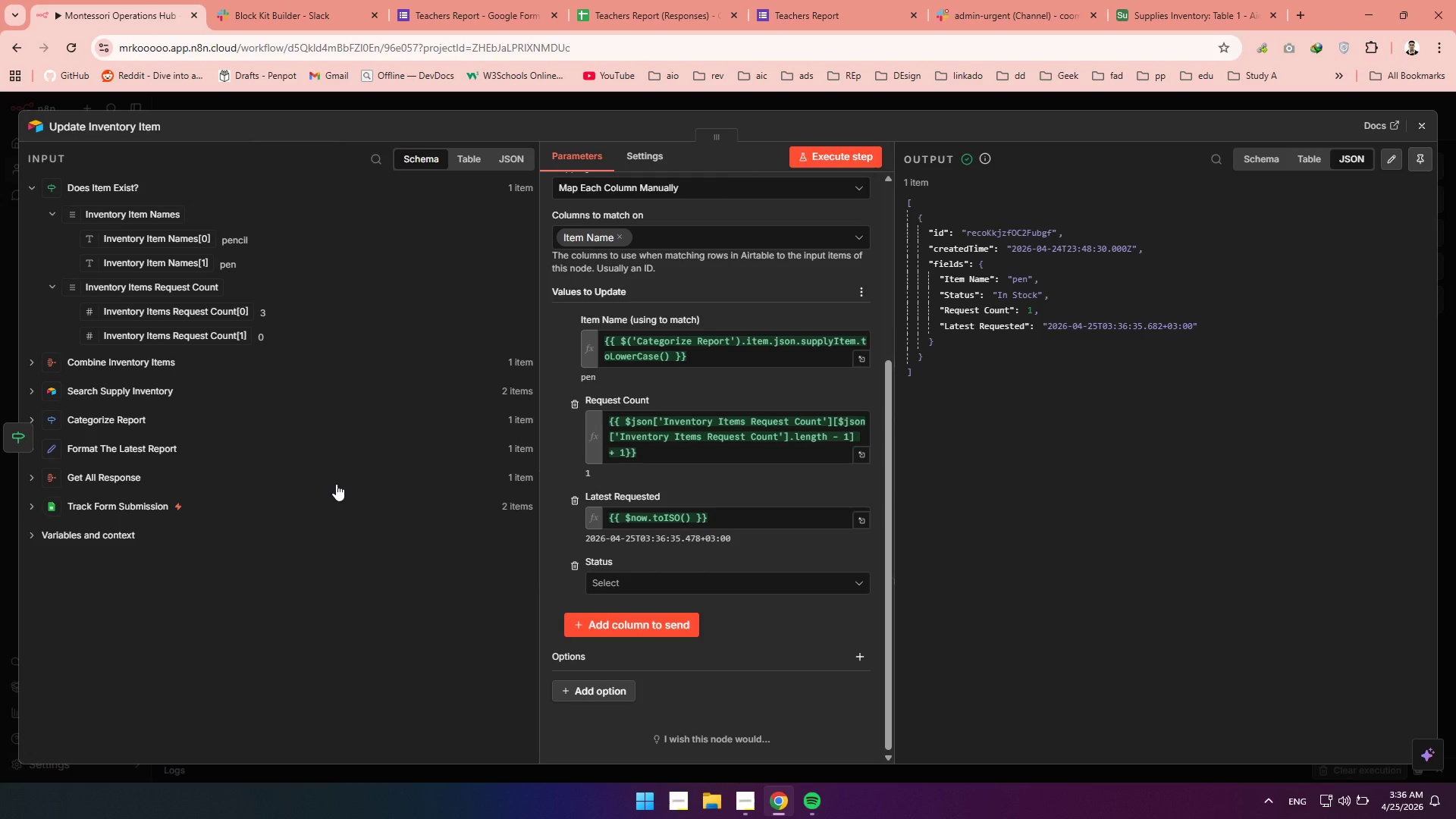 
double_click([102, 121])
 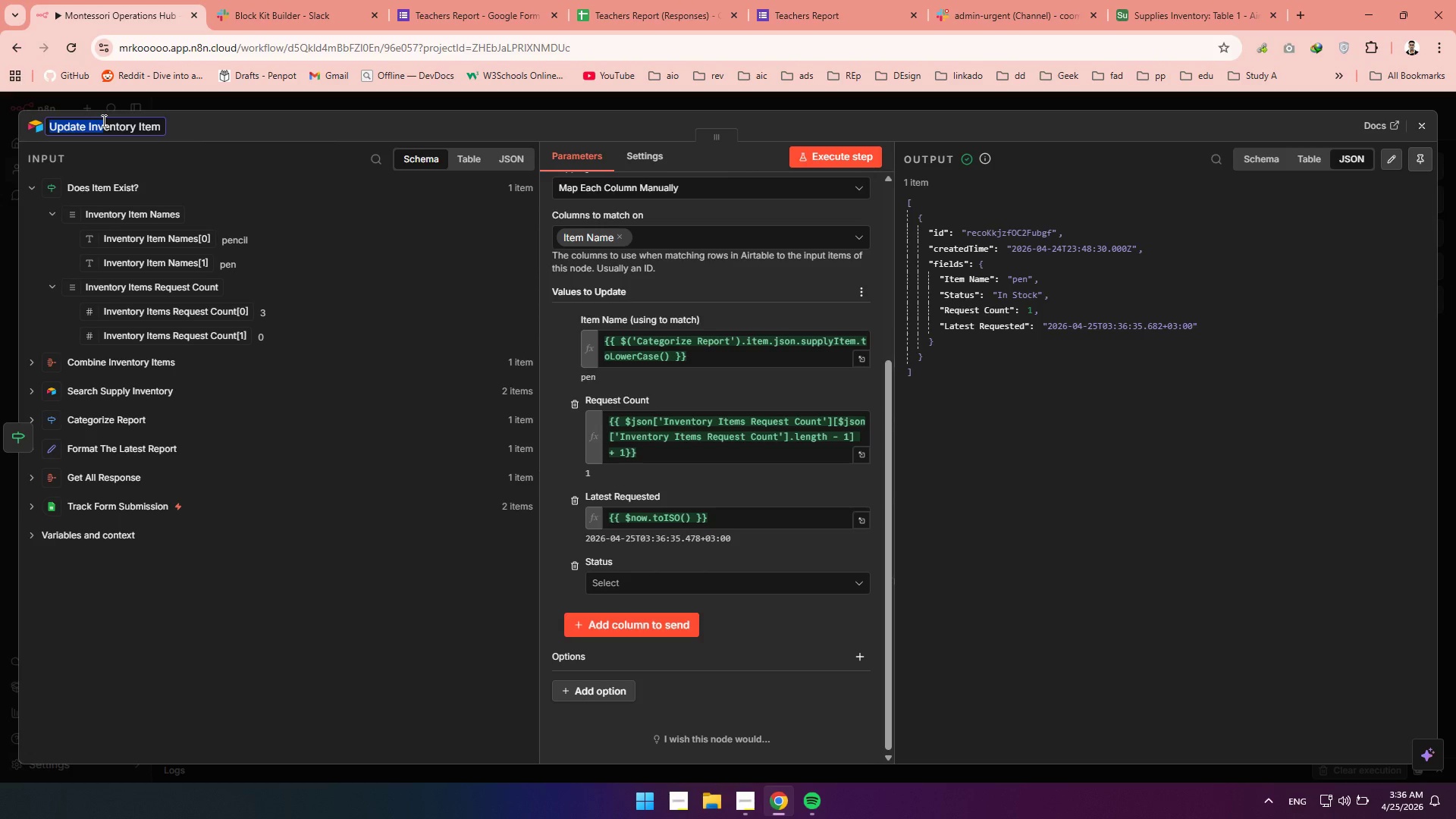 
double_click([102, 121])
 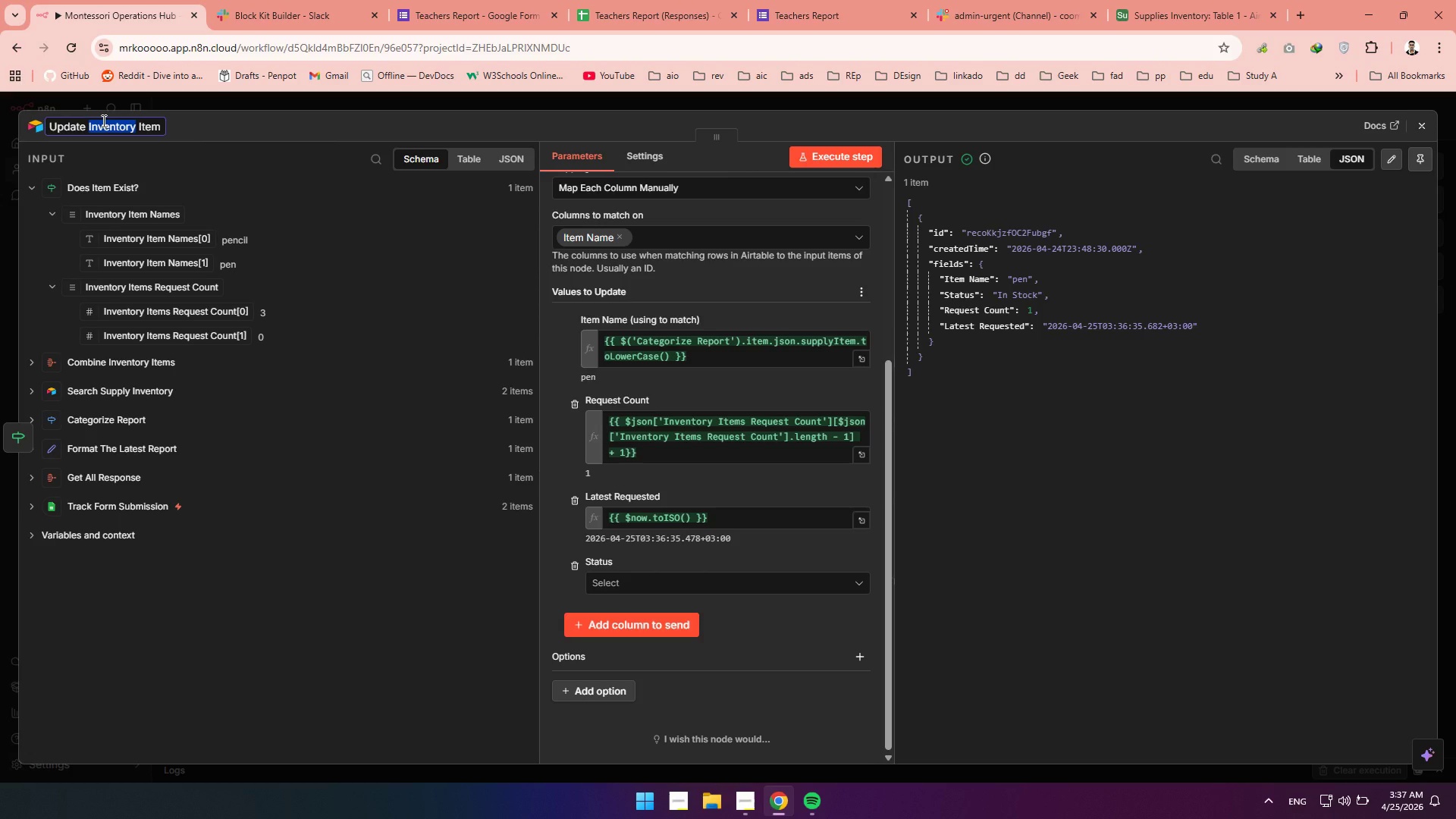 
key(Control+A)
 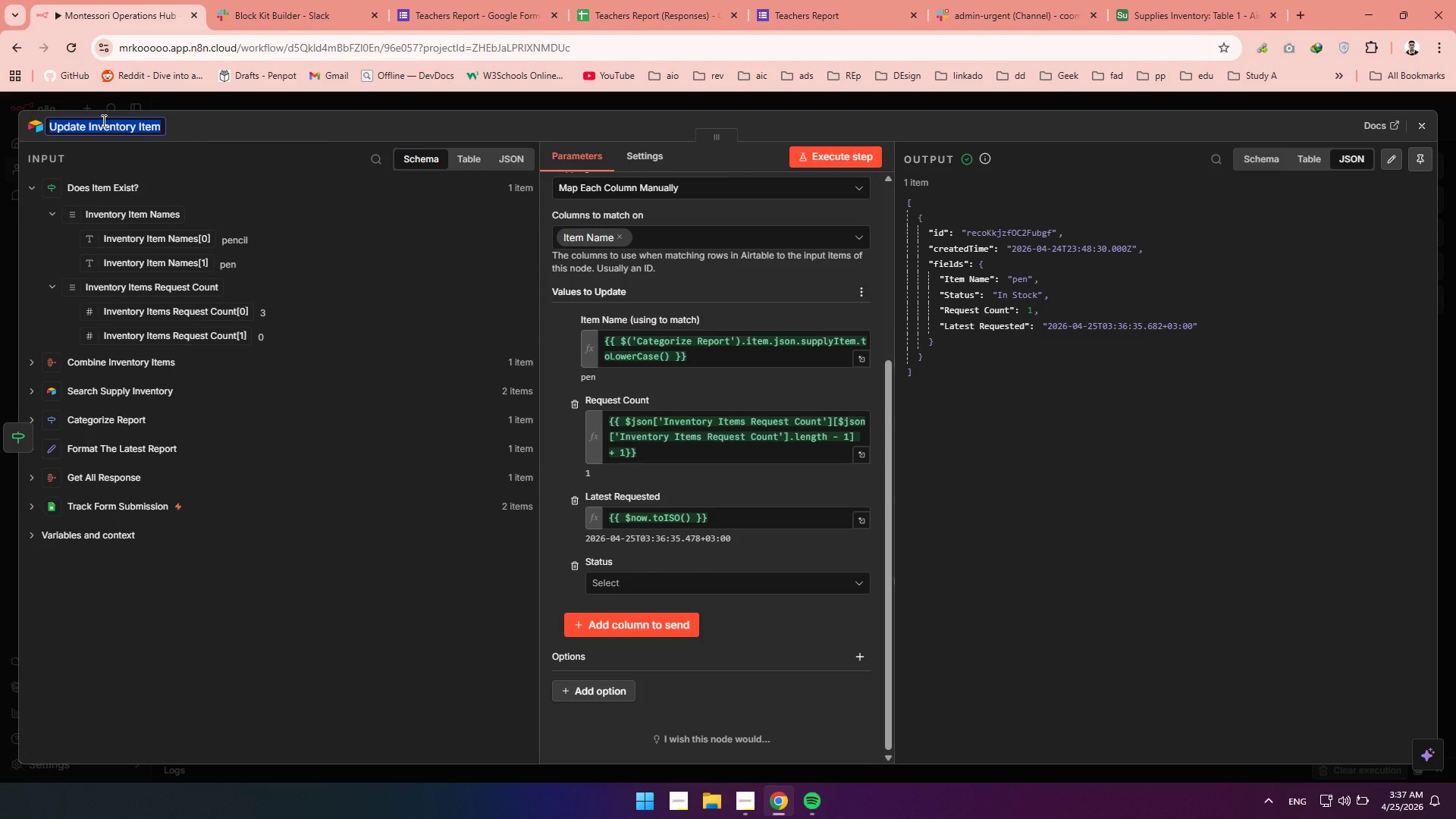 
type(Icrement Request Count)
 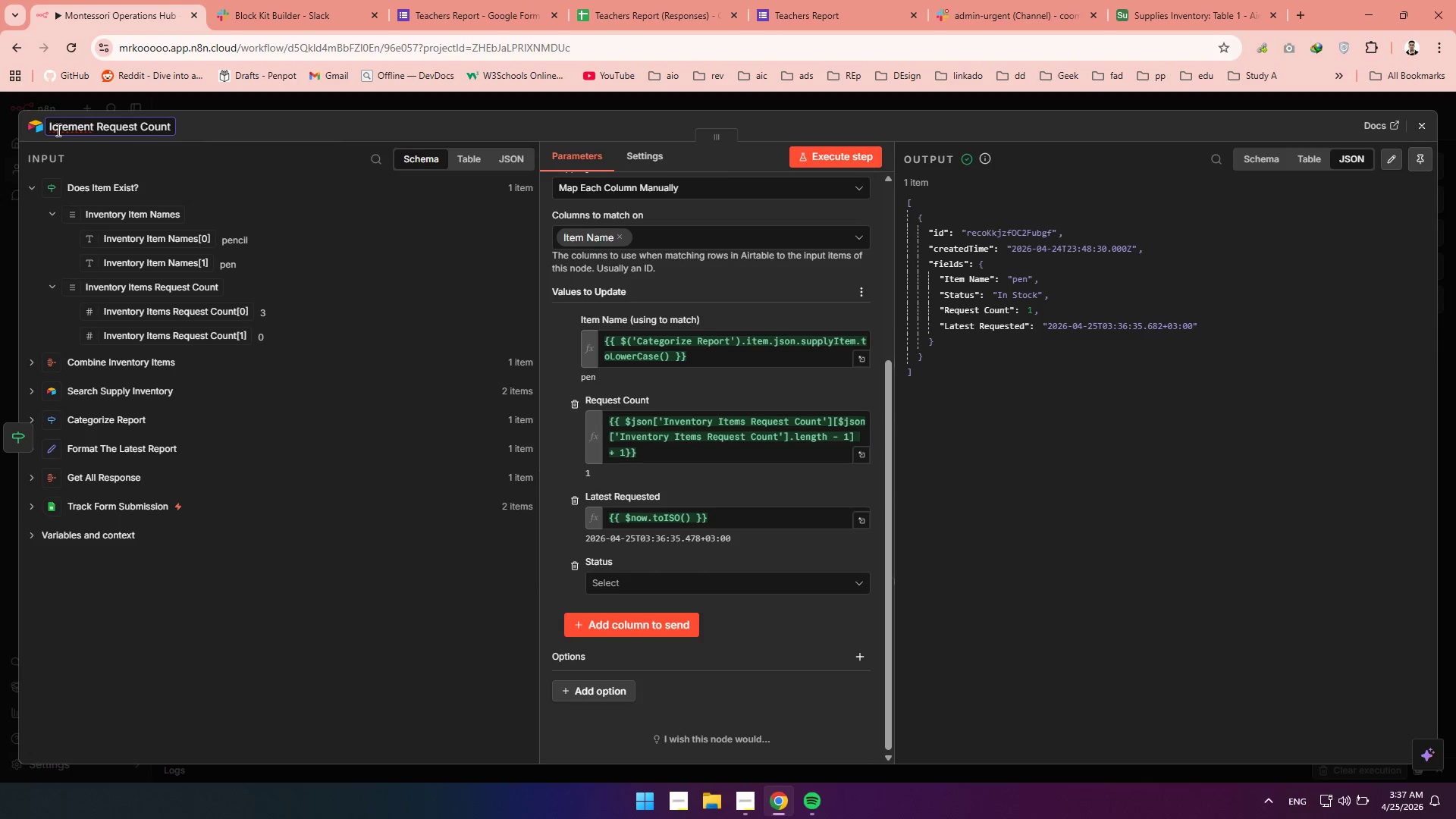 
double_click([52, 132])
 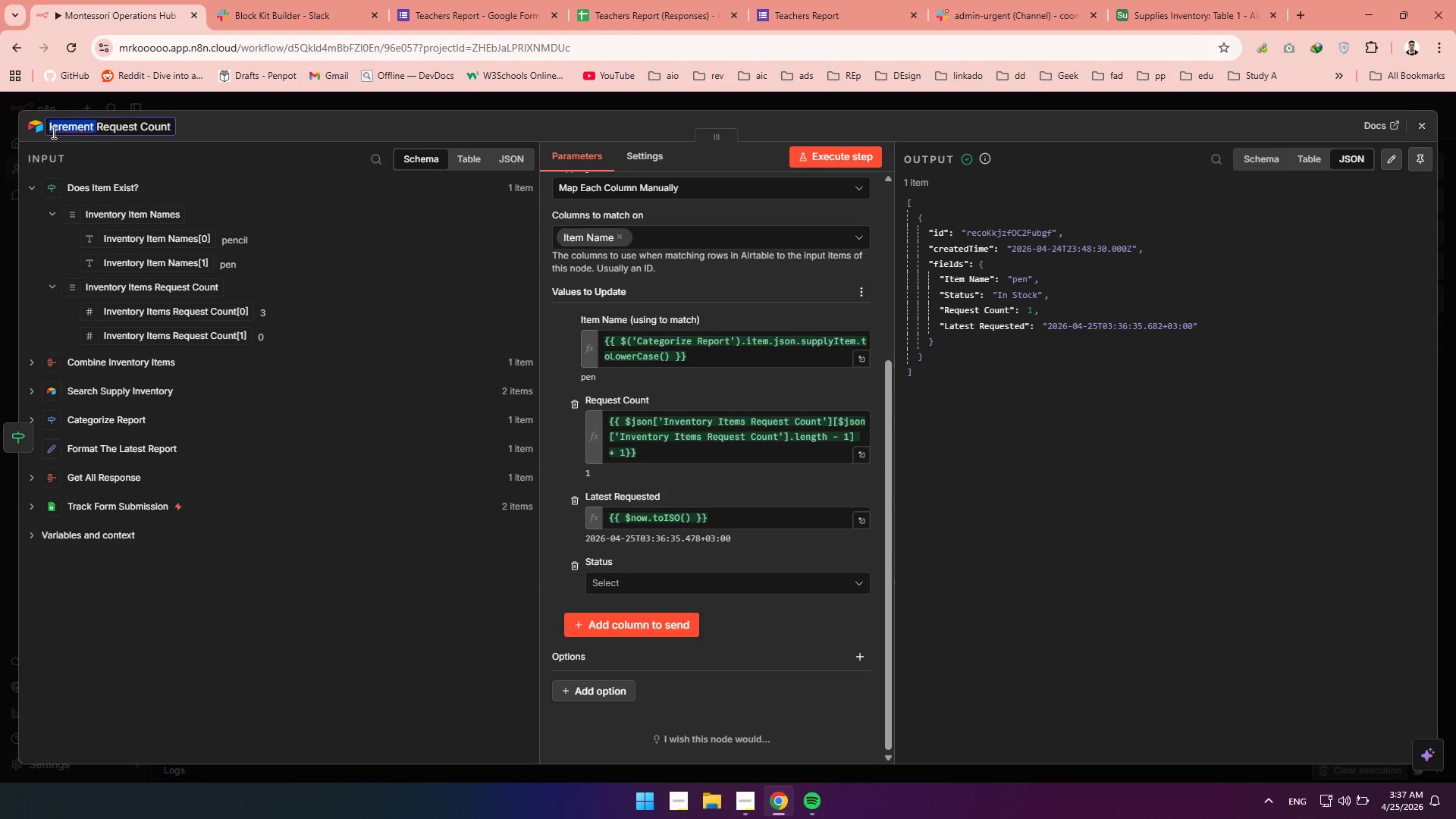 
type(Increment)
 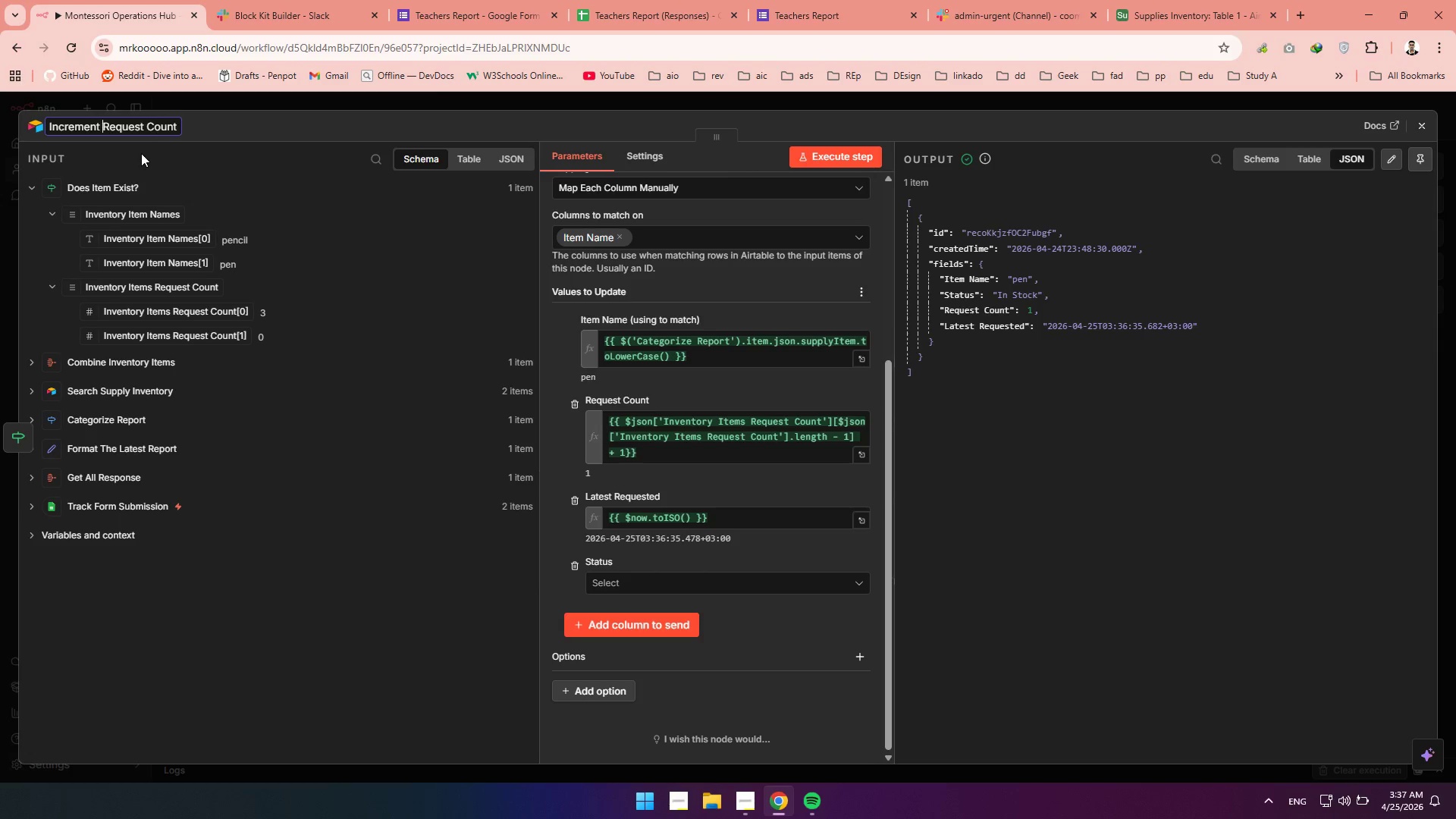 
key(Space)
 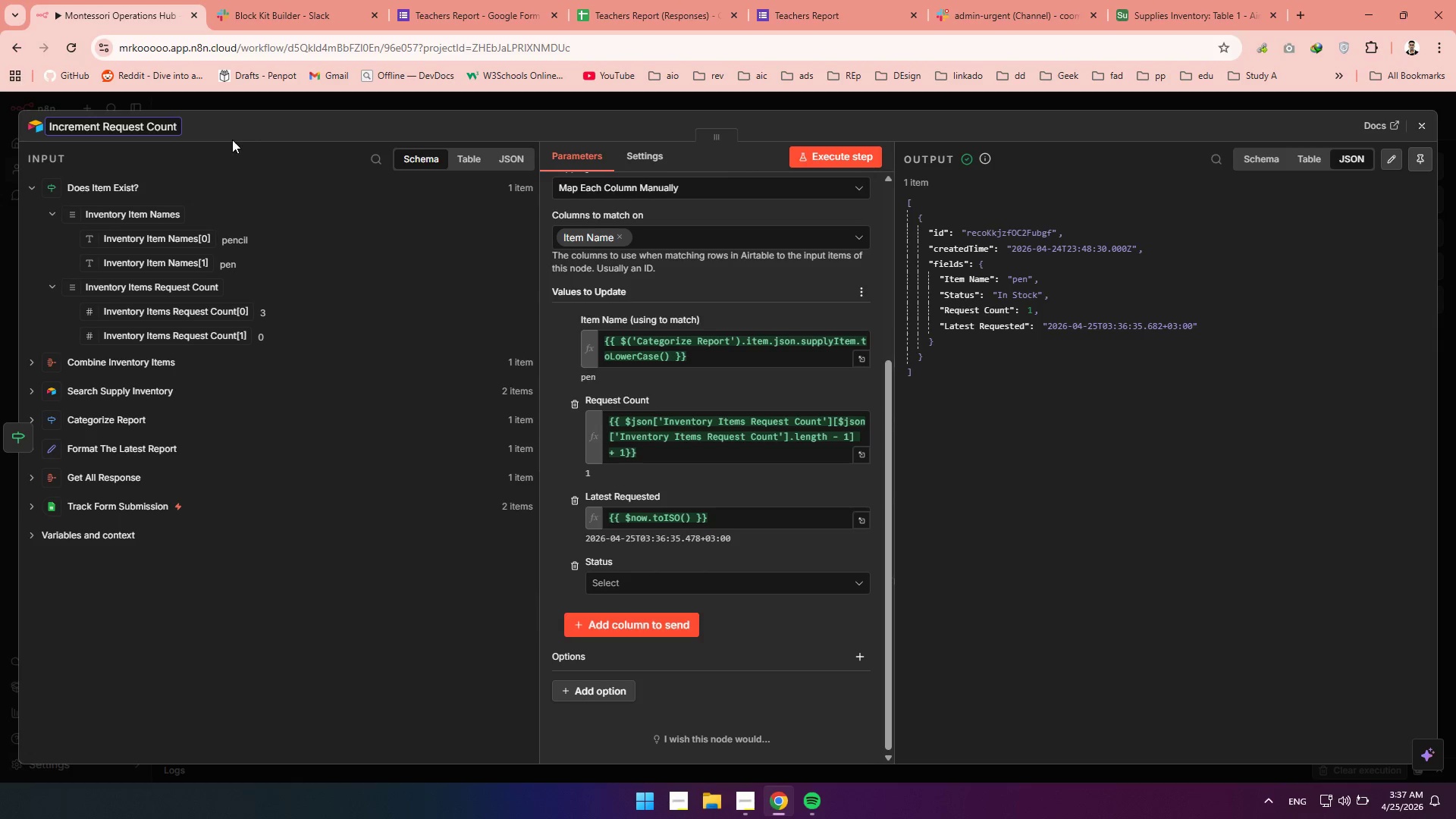 
left_click([257, 127])
 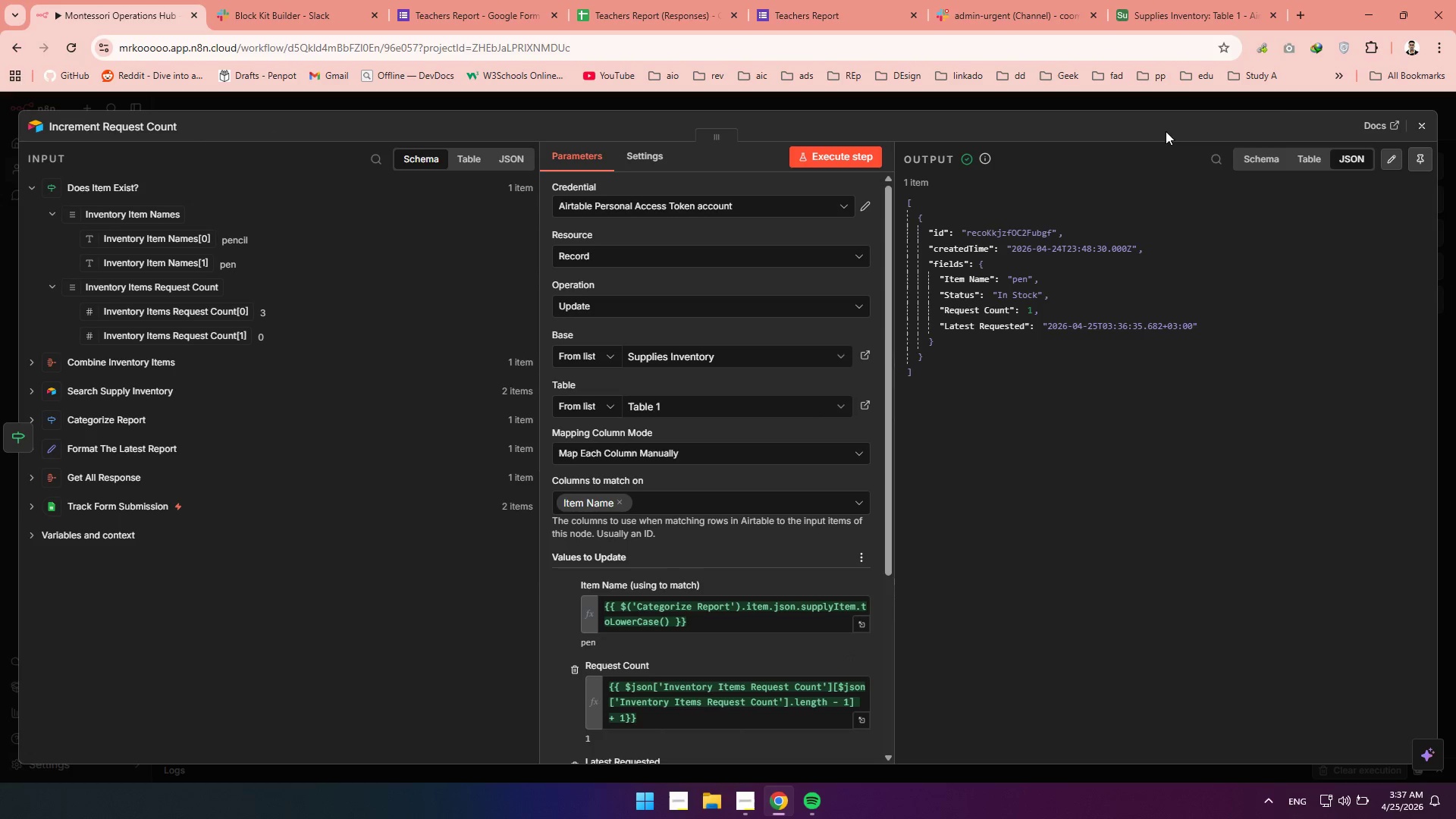 
wait(8.25)
 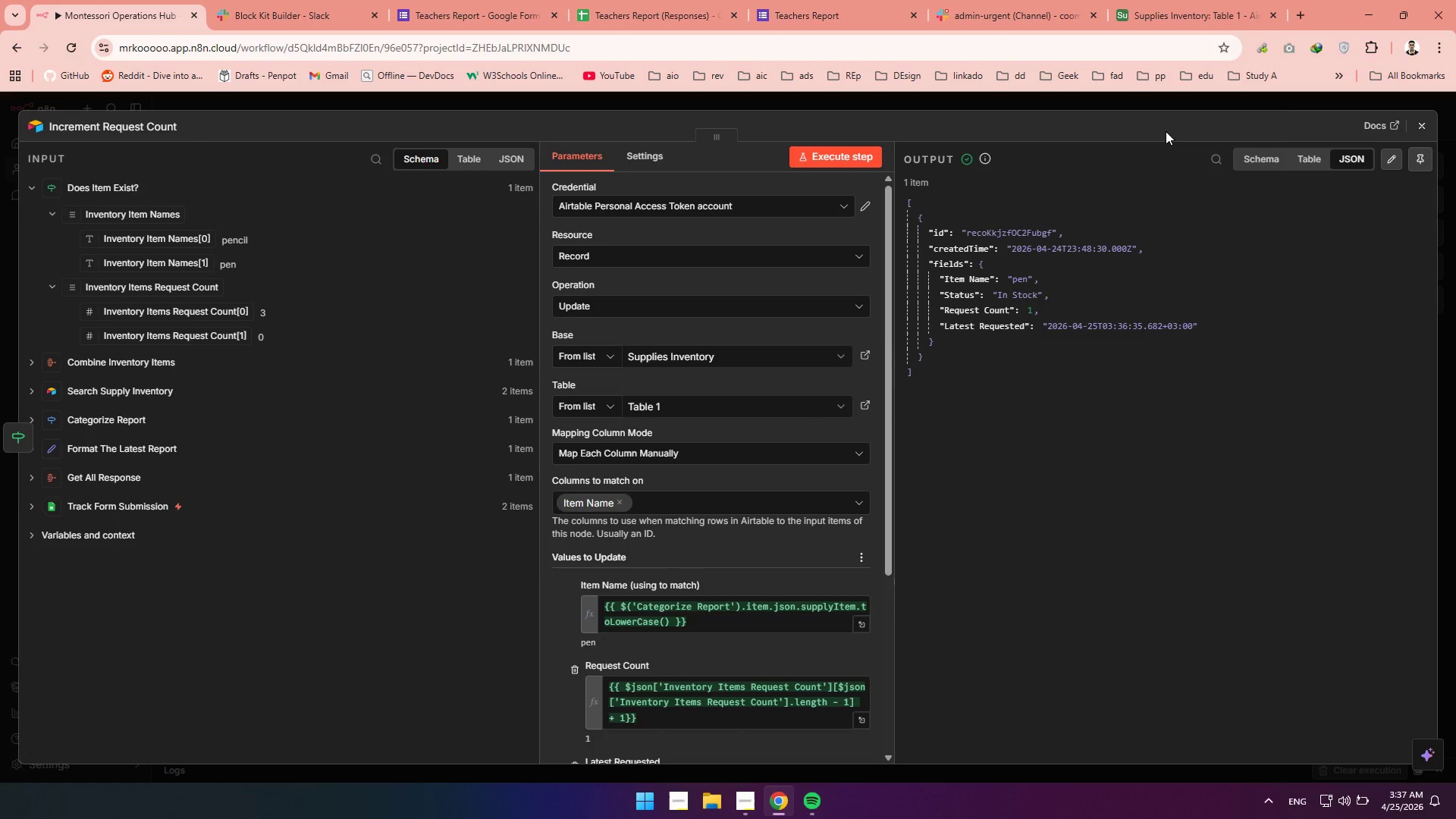 
left_click([1421, 126])
 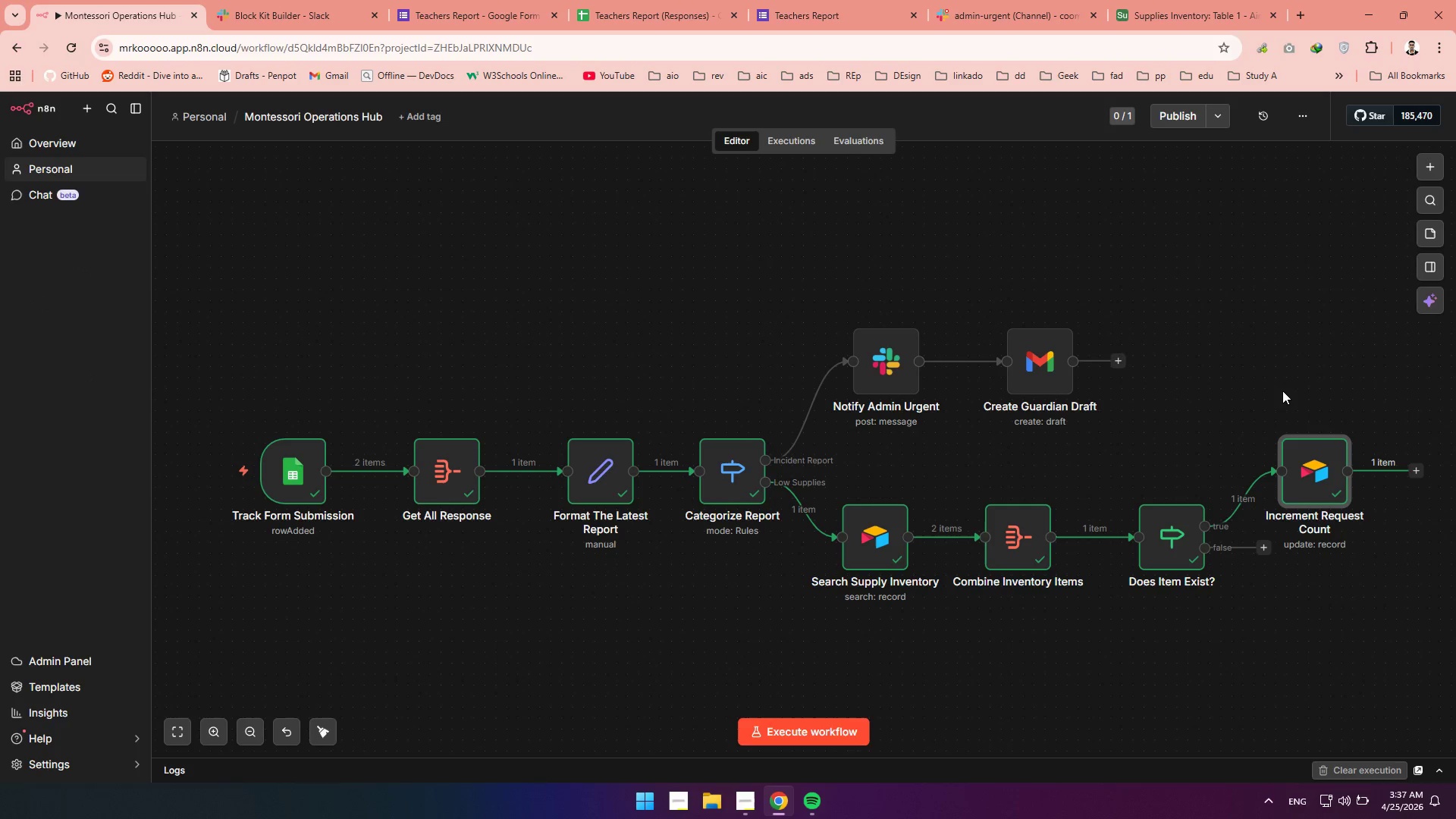 
mouse_move([1246, 561])
 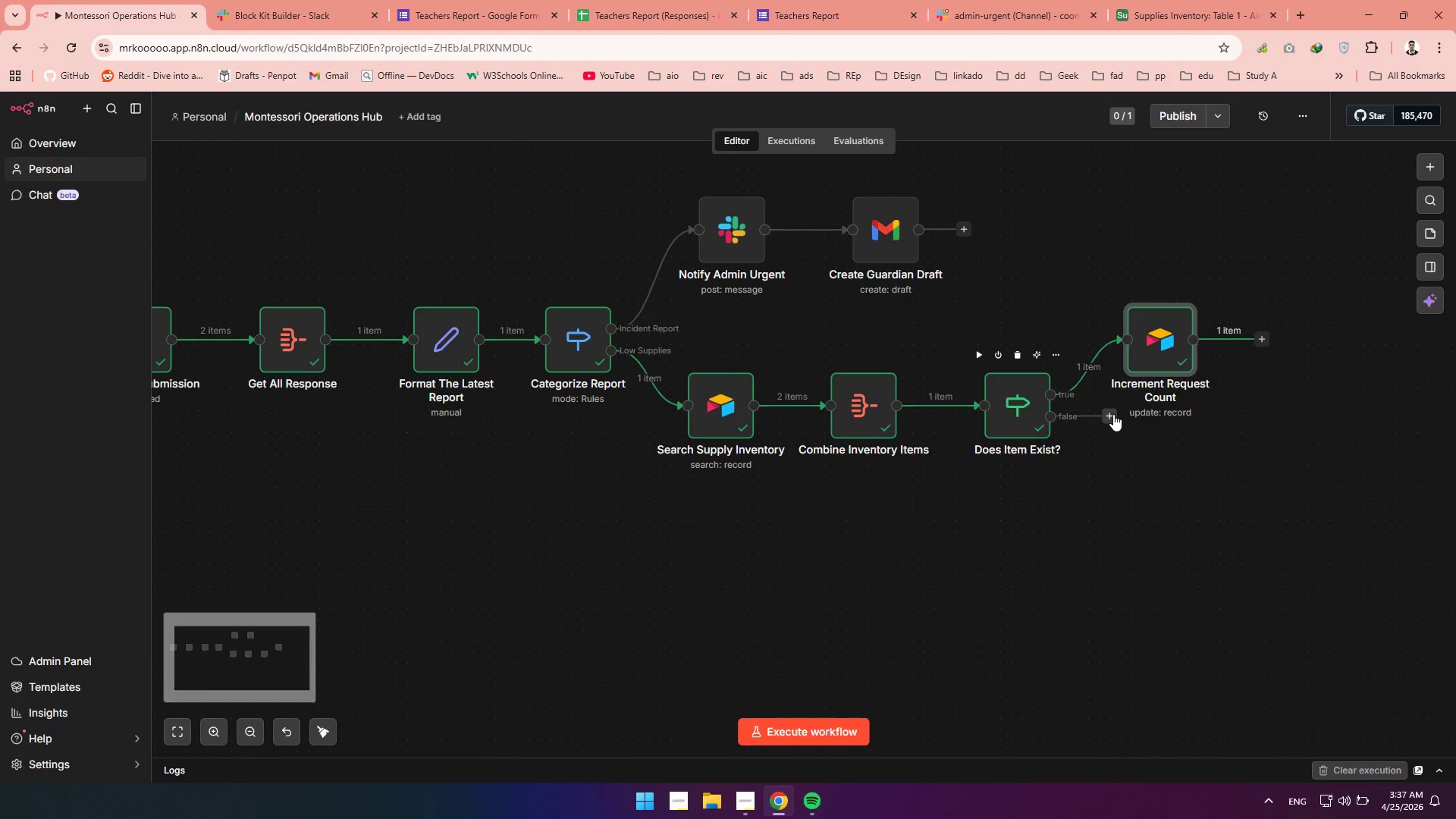 
left_click([1113, 414])
 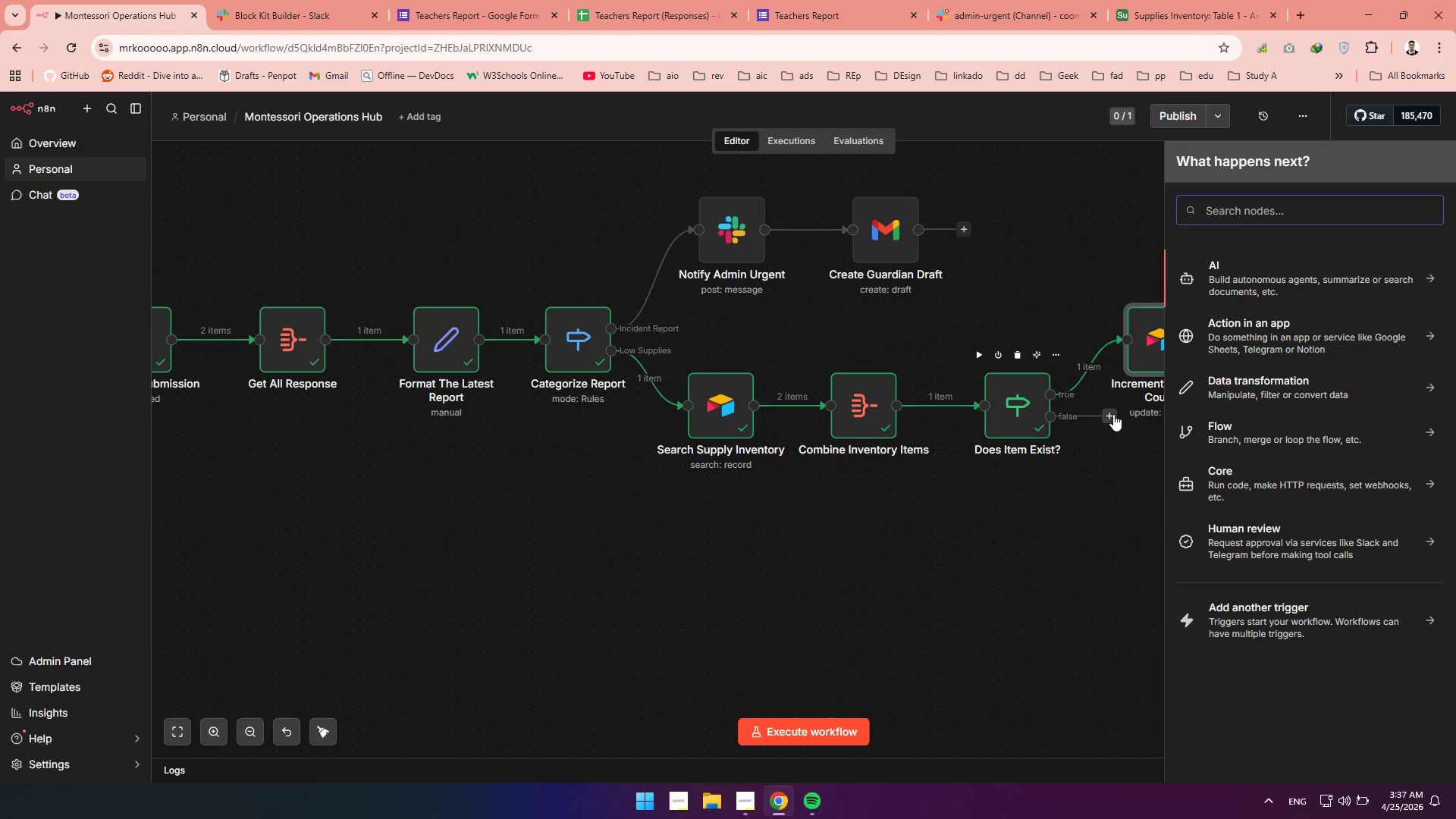 
wait(15.49)
 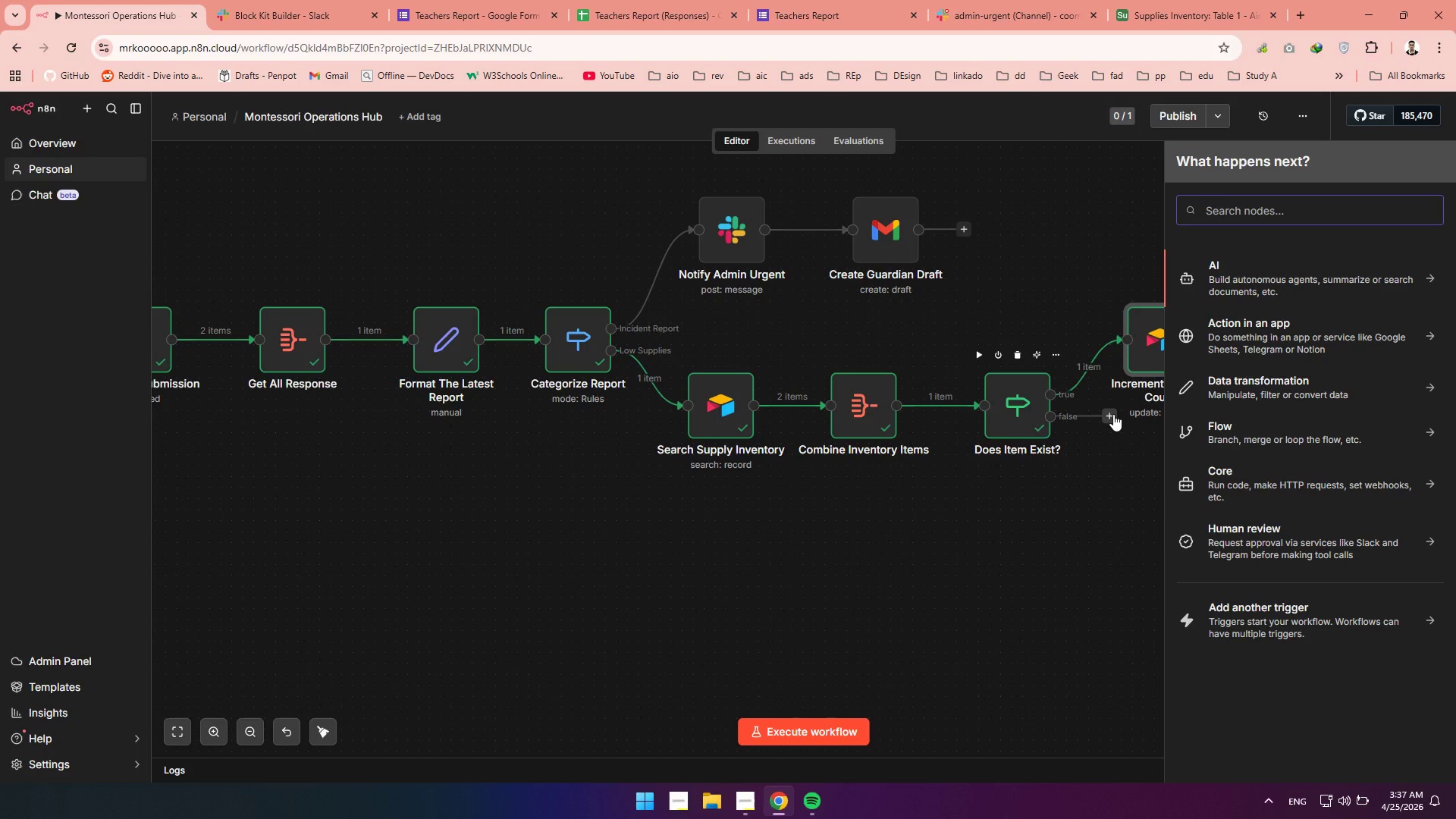 
type(au)
key(Backspace)
type(irtab)
 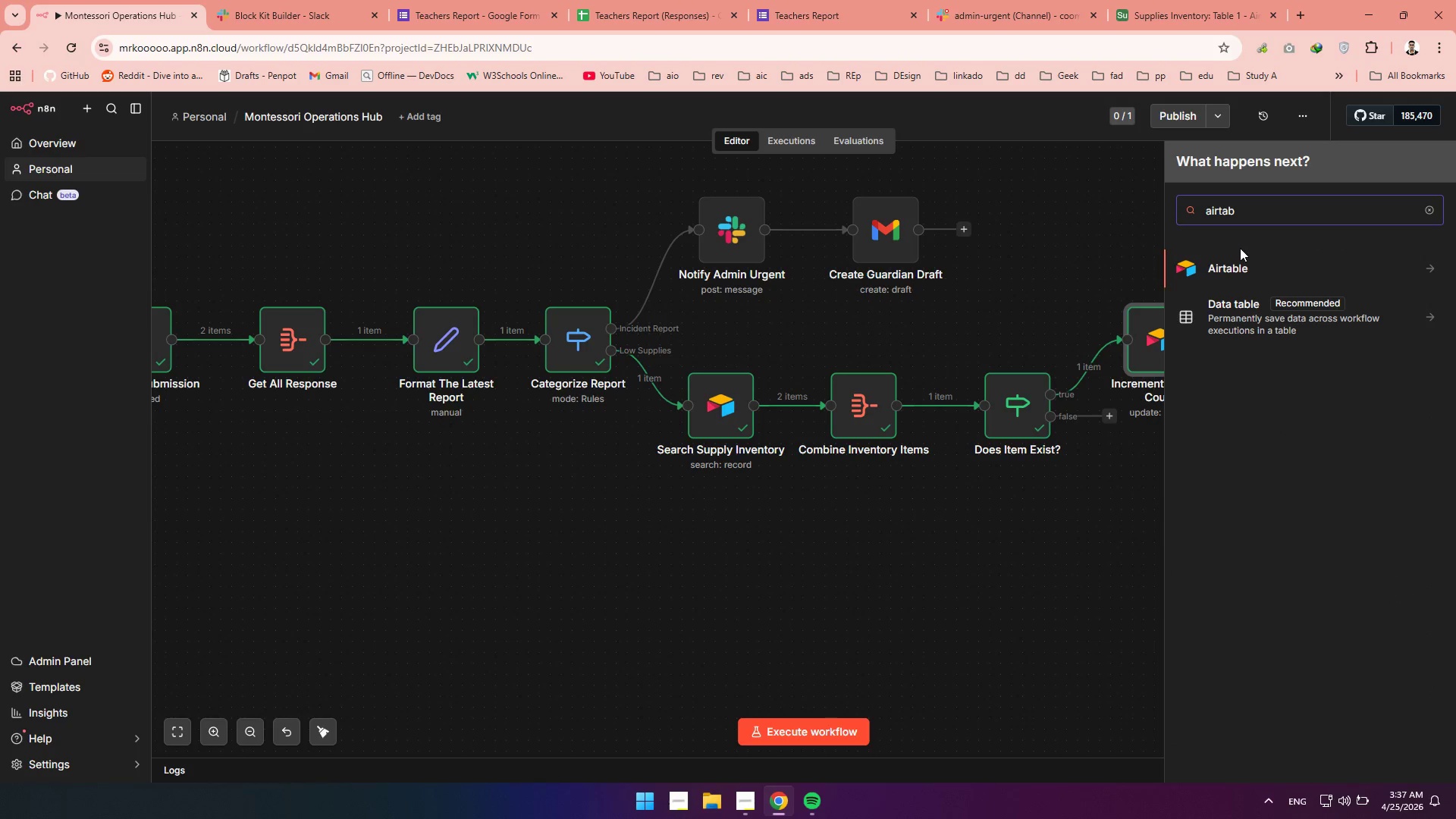 
left_click([1214, 269])
 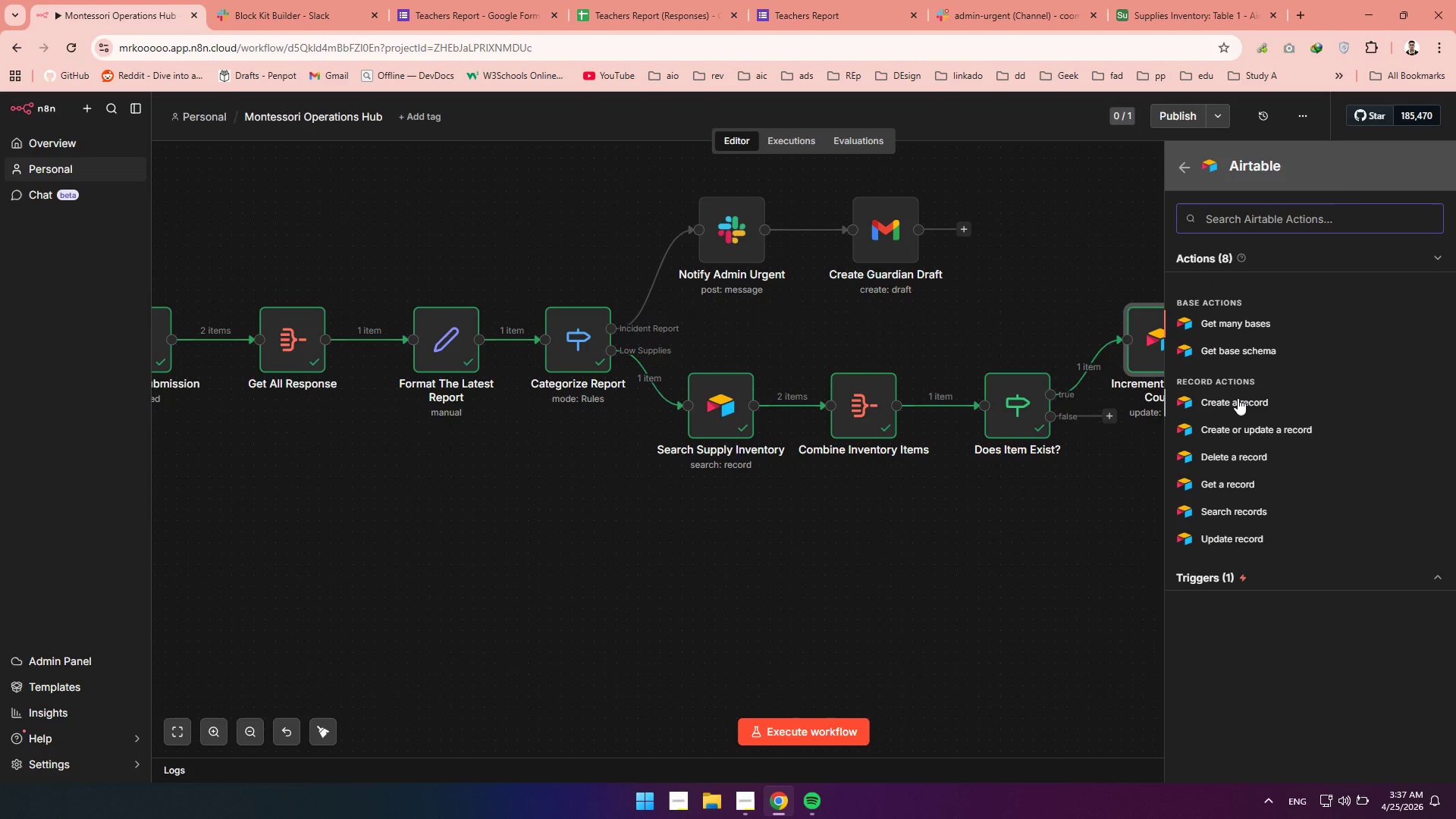 
left_click([1238, 402])
 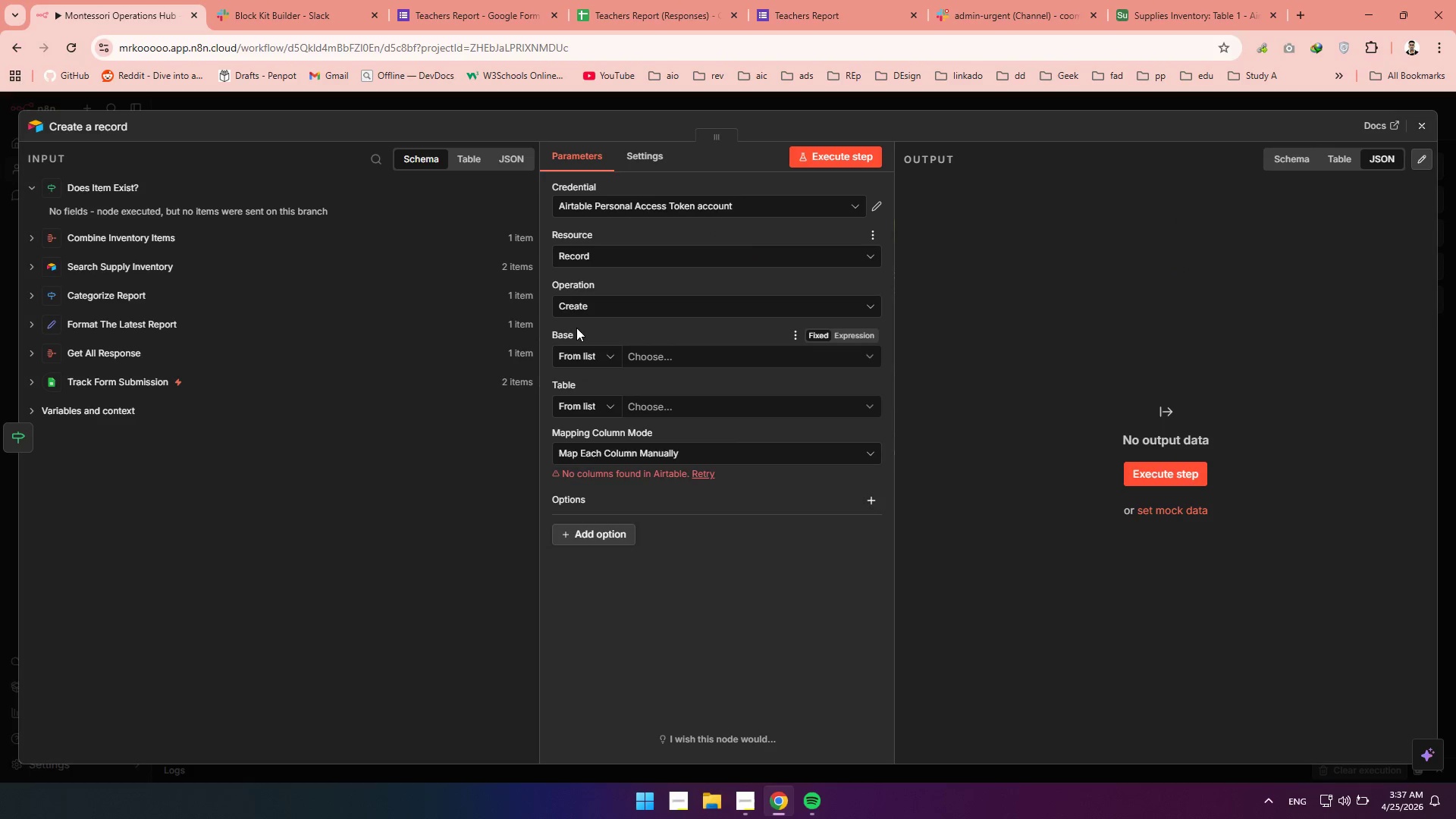 
left_click([658, 359])
 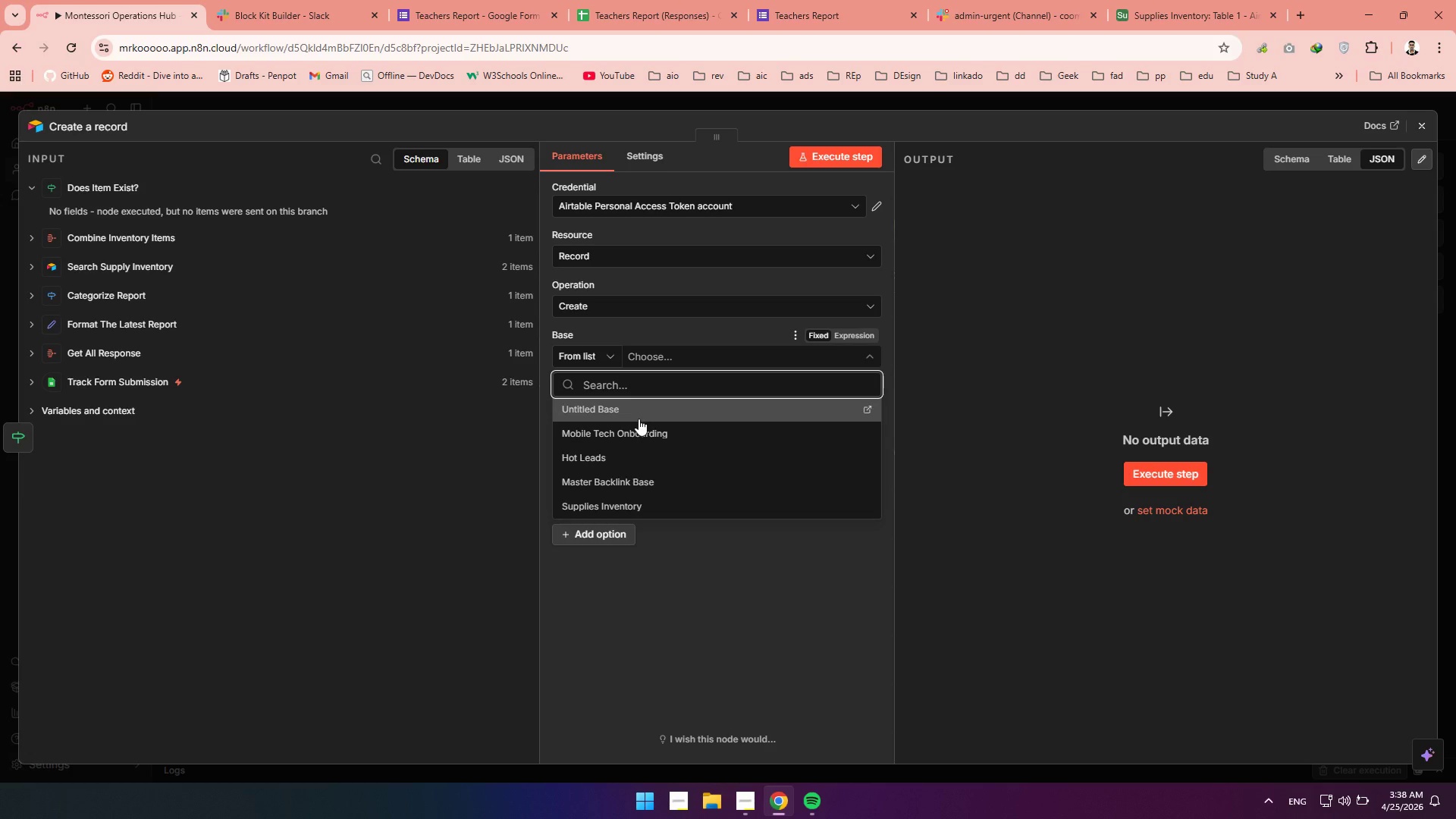 
wait(7.05)
 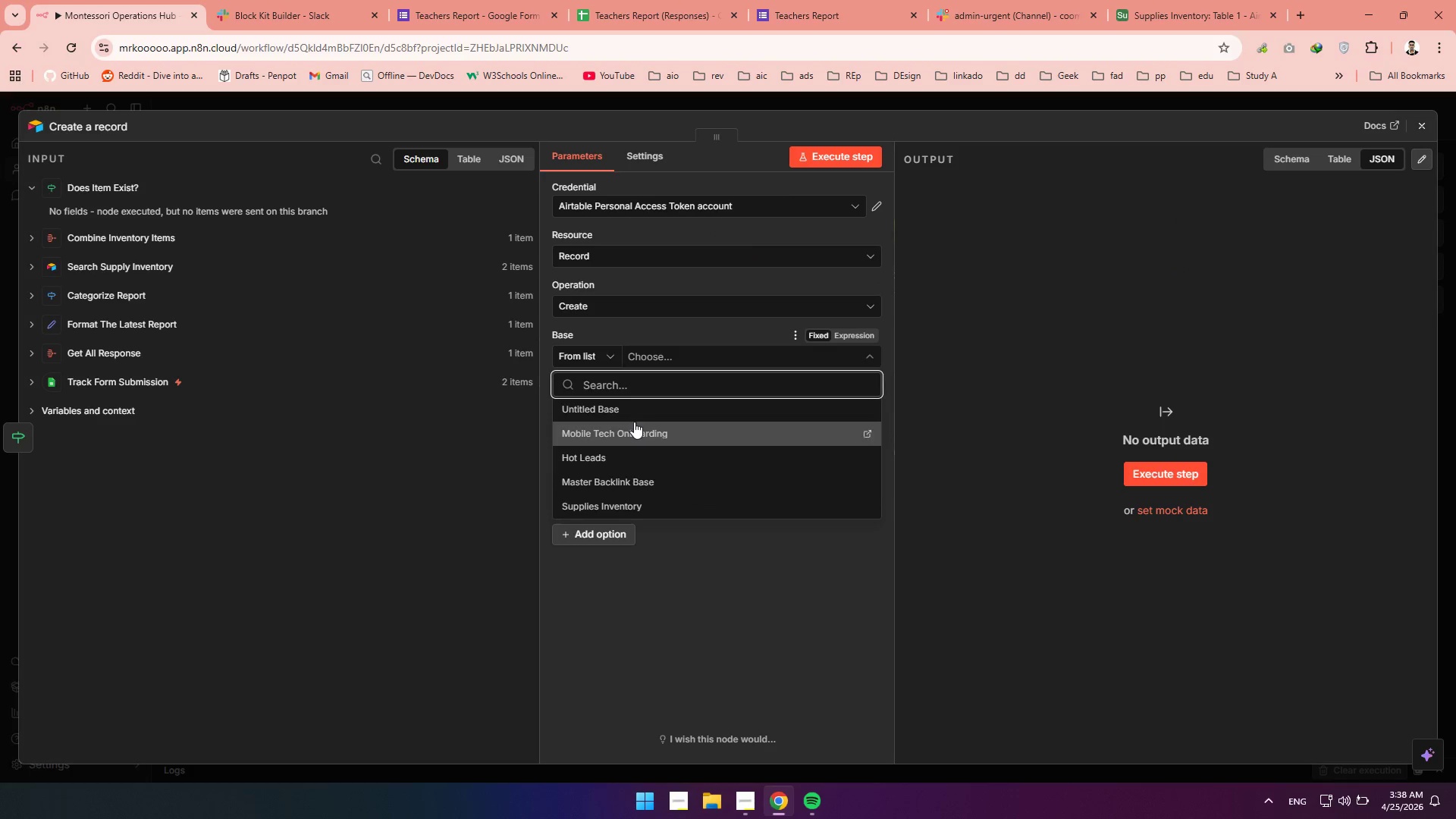 
left_click([622, 496])
 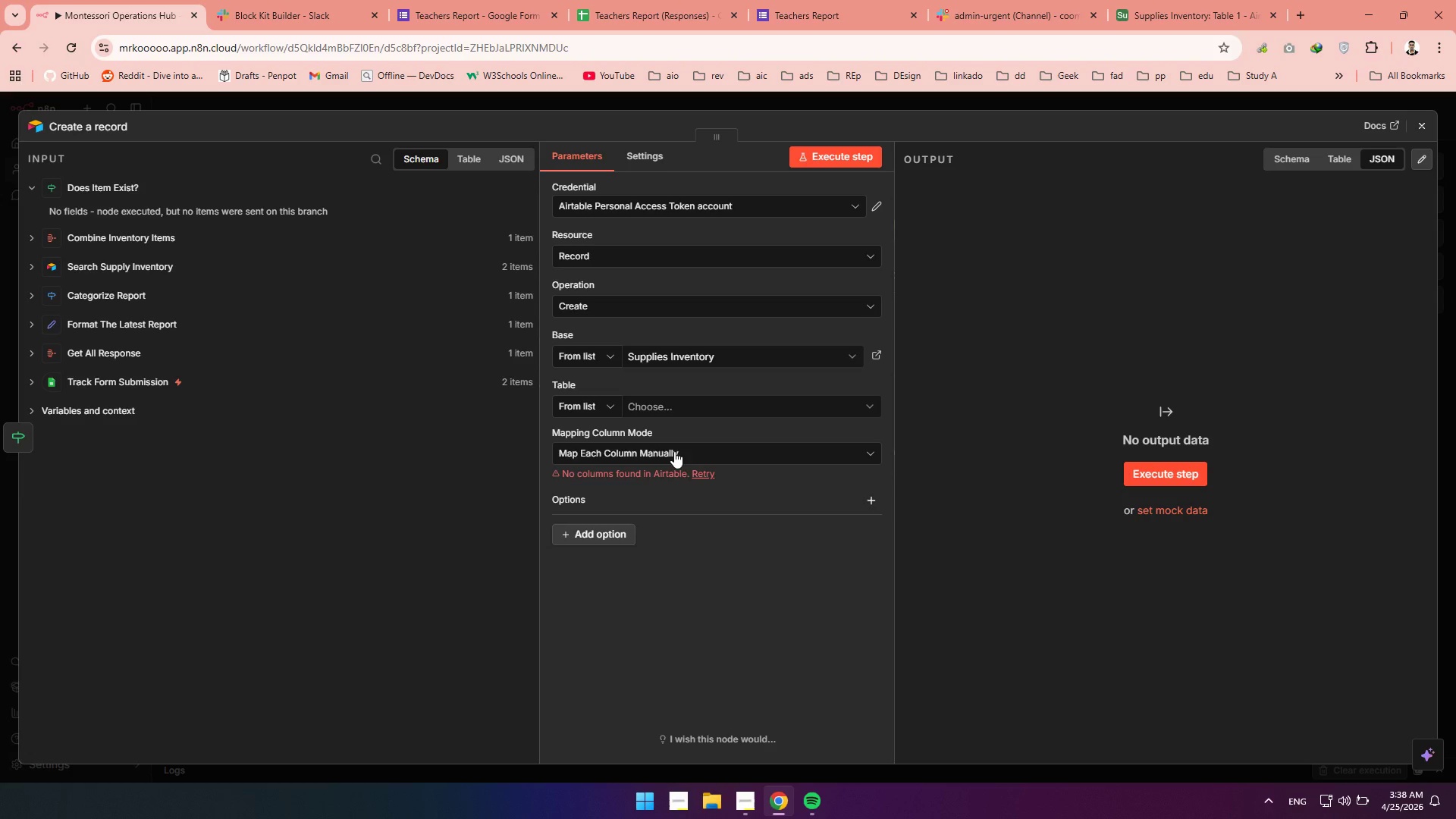 
left_click([674, 451])
 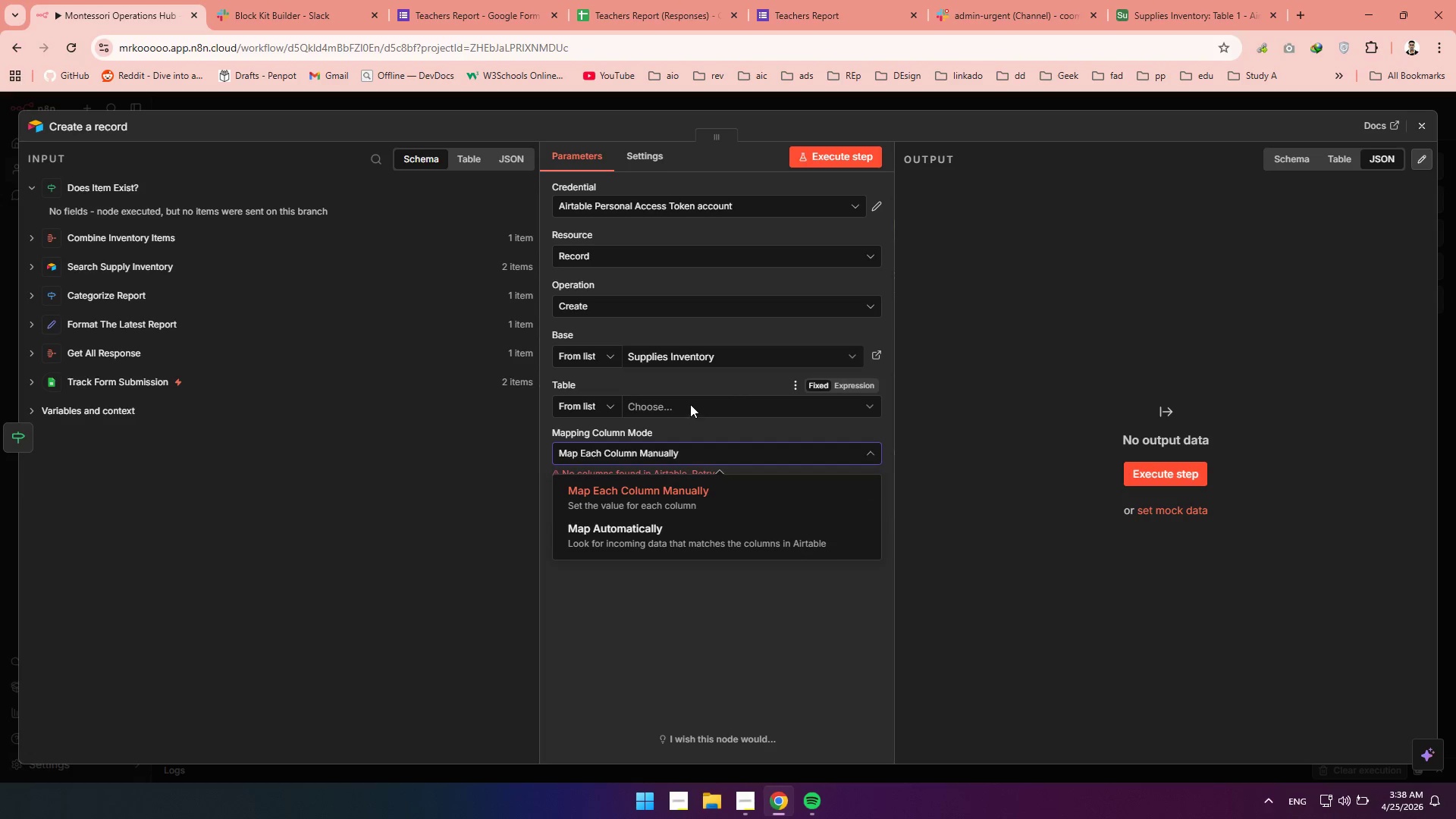 
left_click([691, 403])
 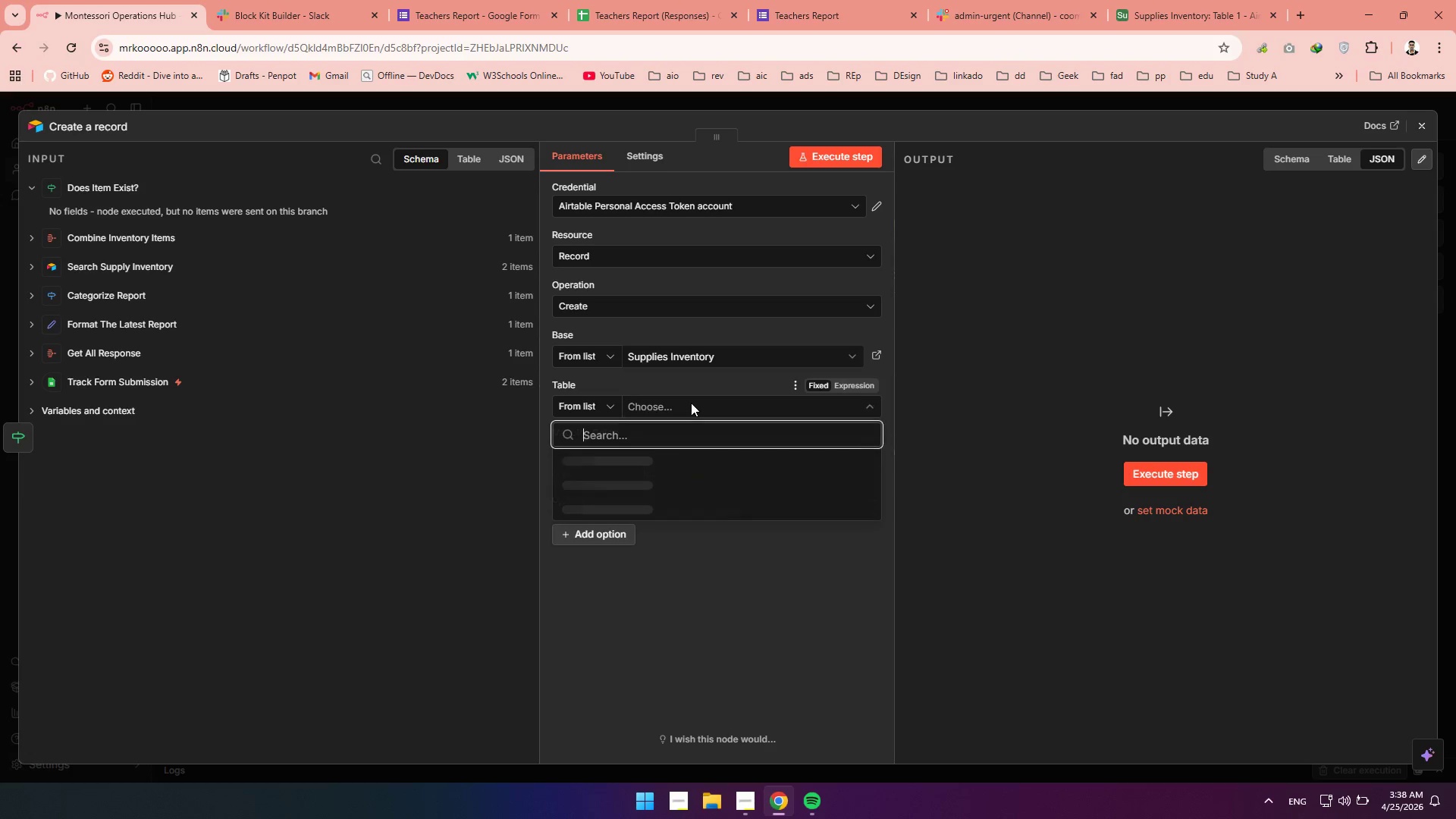 
left_click([691, 403])
 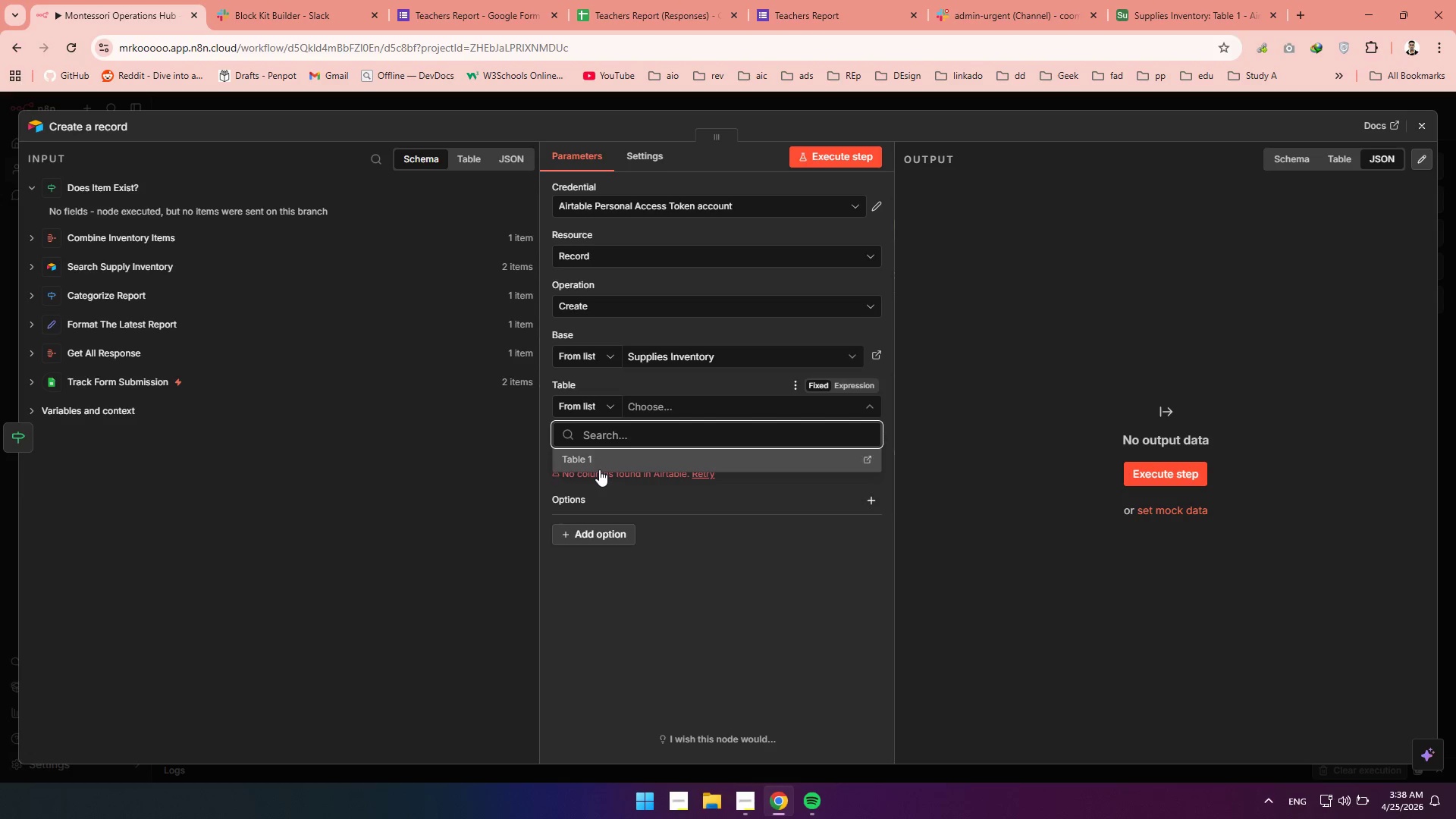 
left_click([592, 466])
 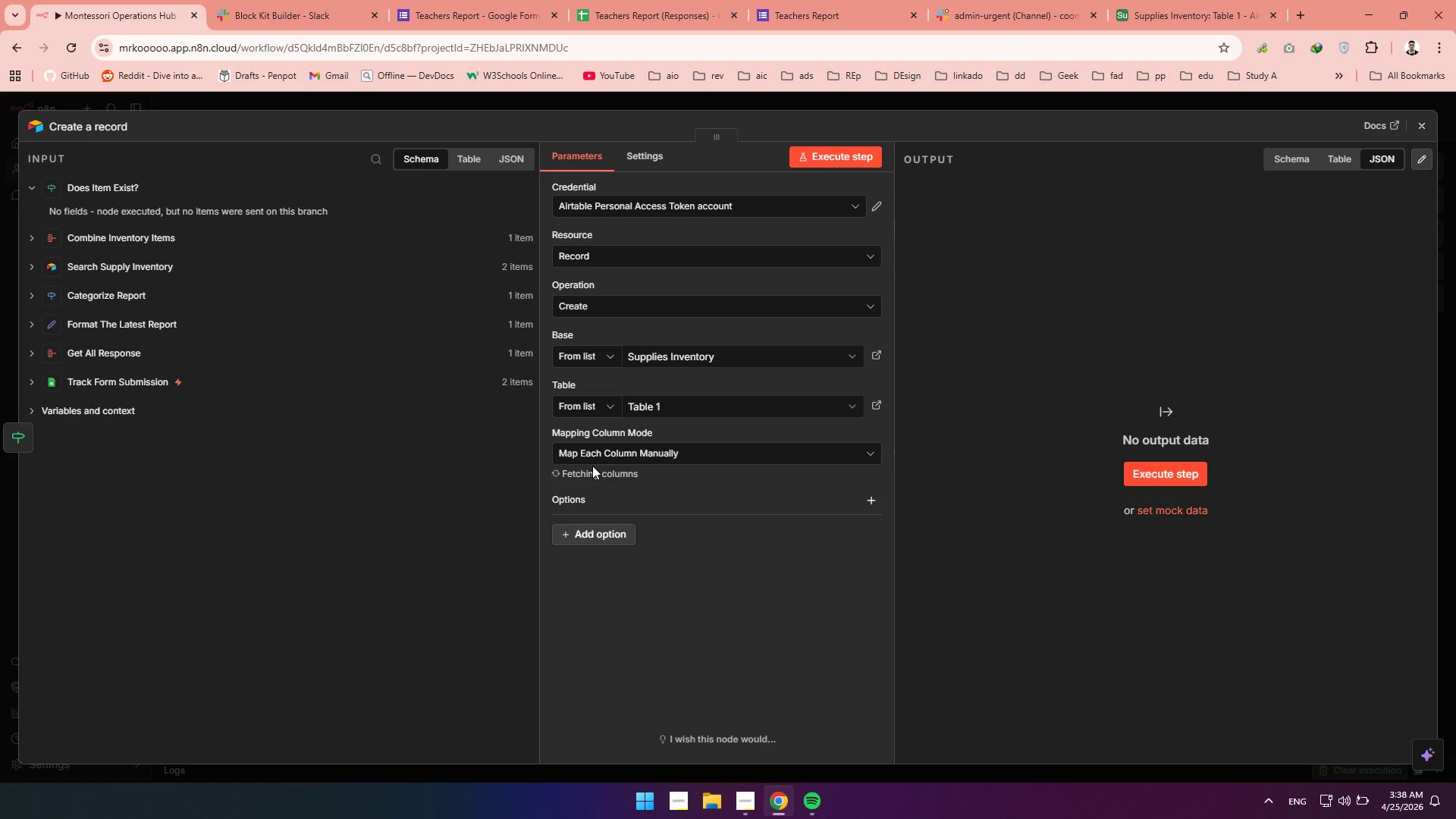 
mouse_move([638, 476])
 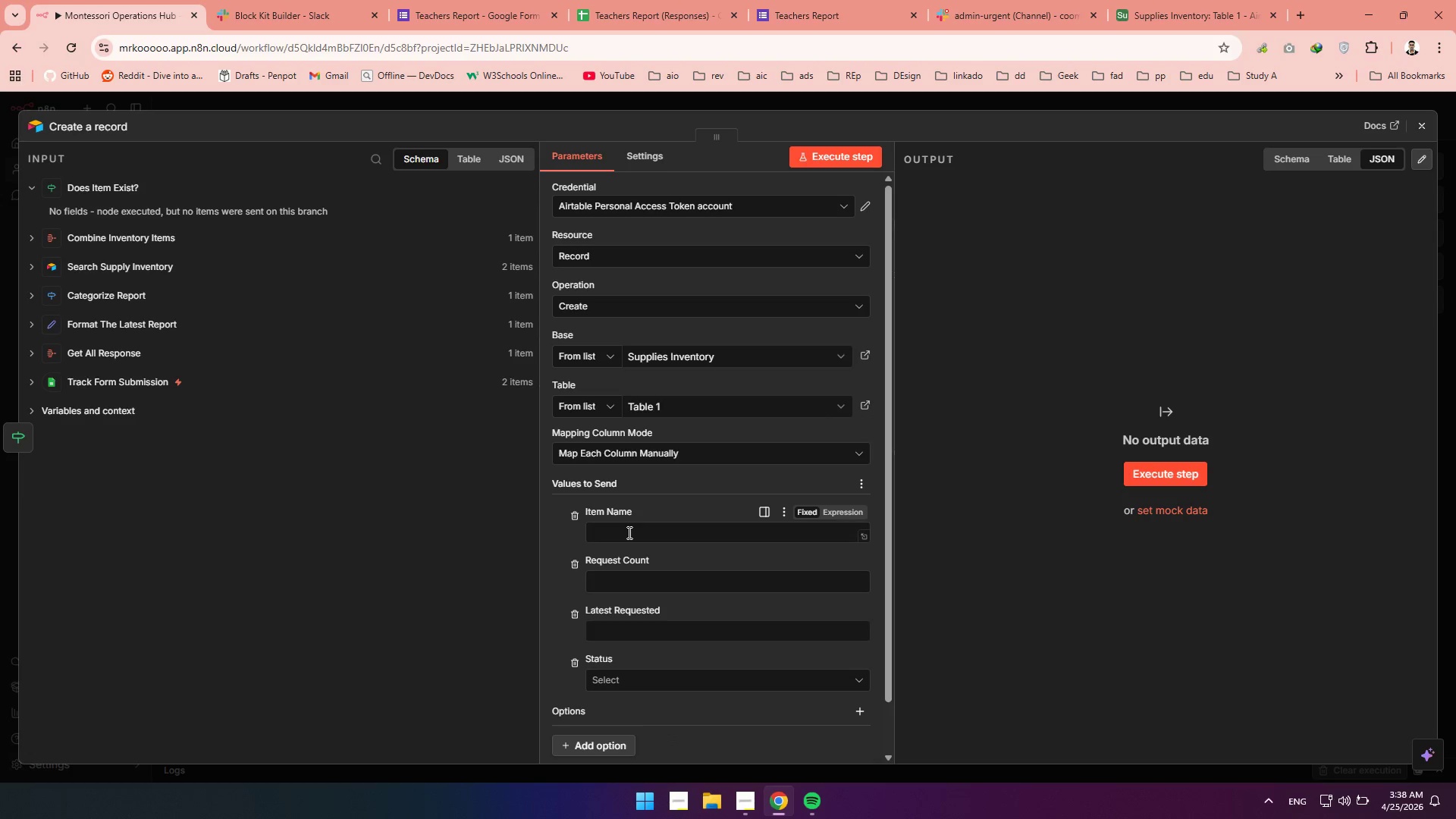 
left_click([628, 532])
 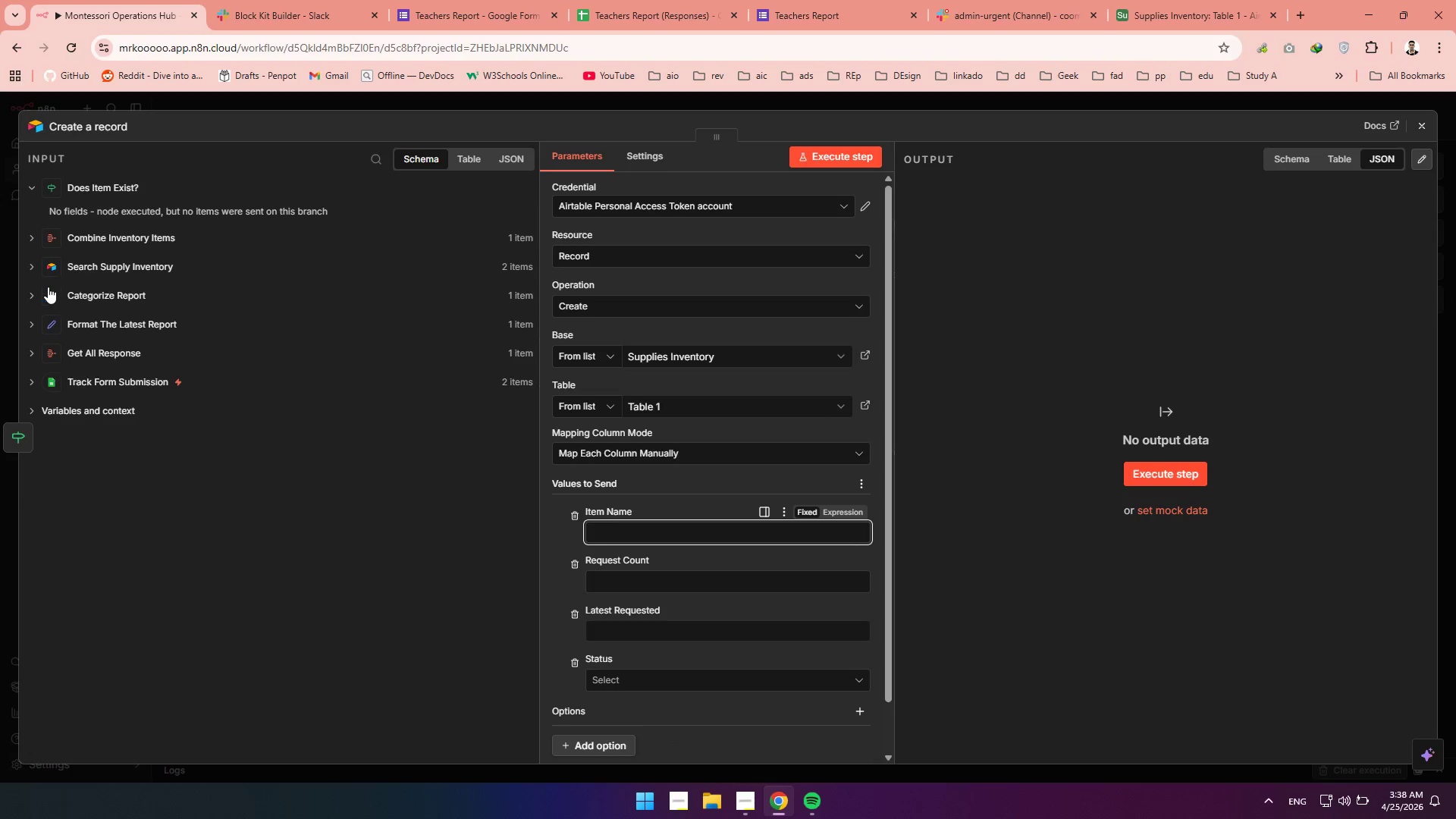 
left_click([42, 319])
 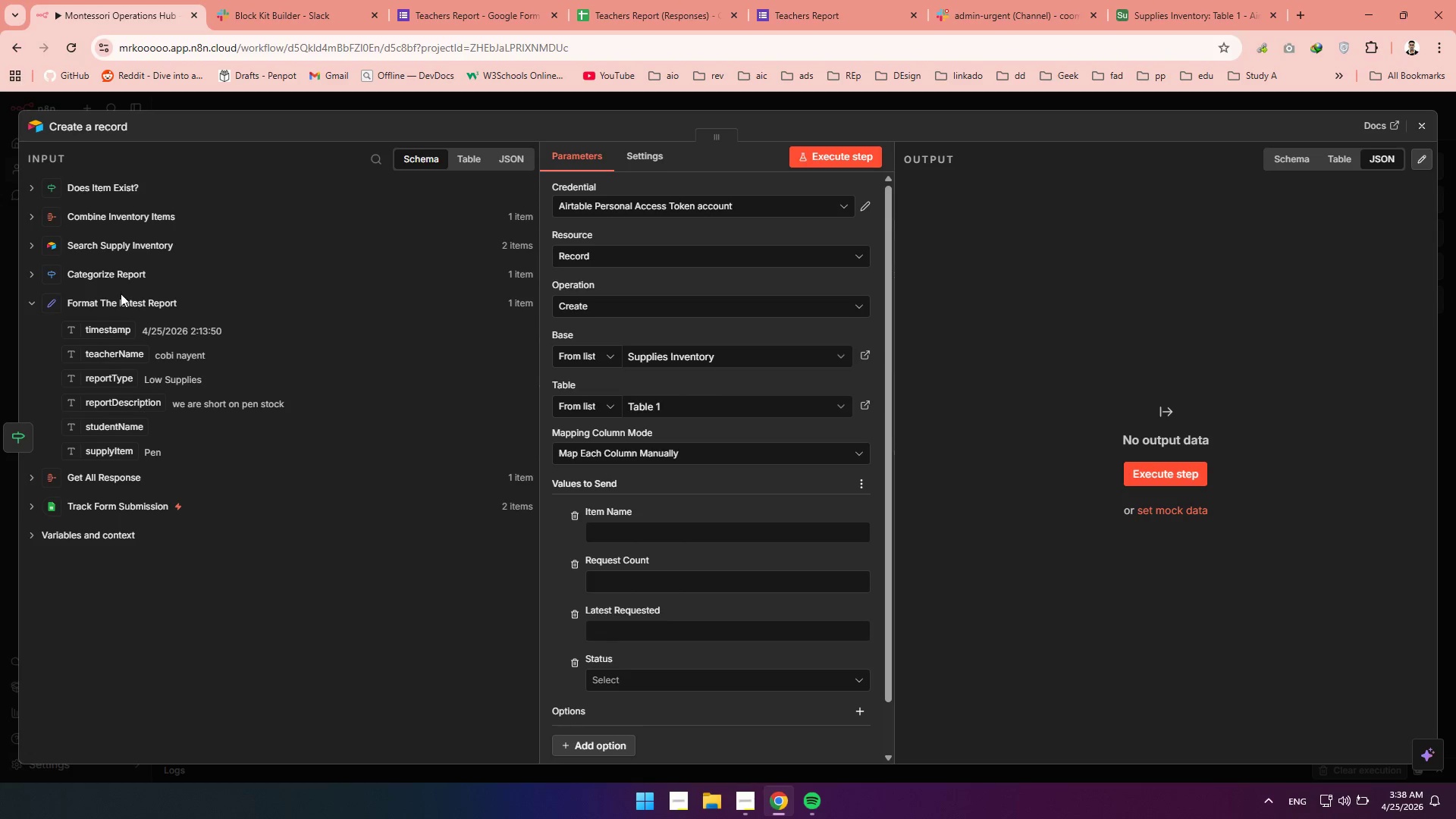 
wait(25.73)
 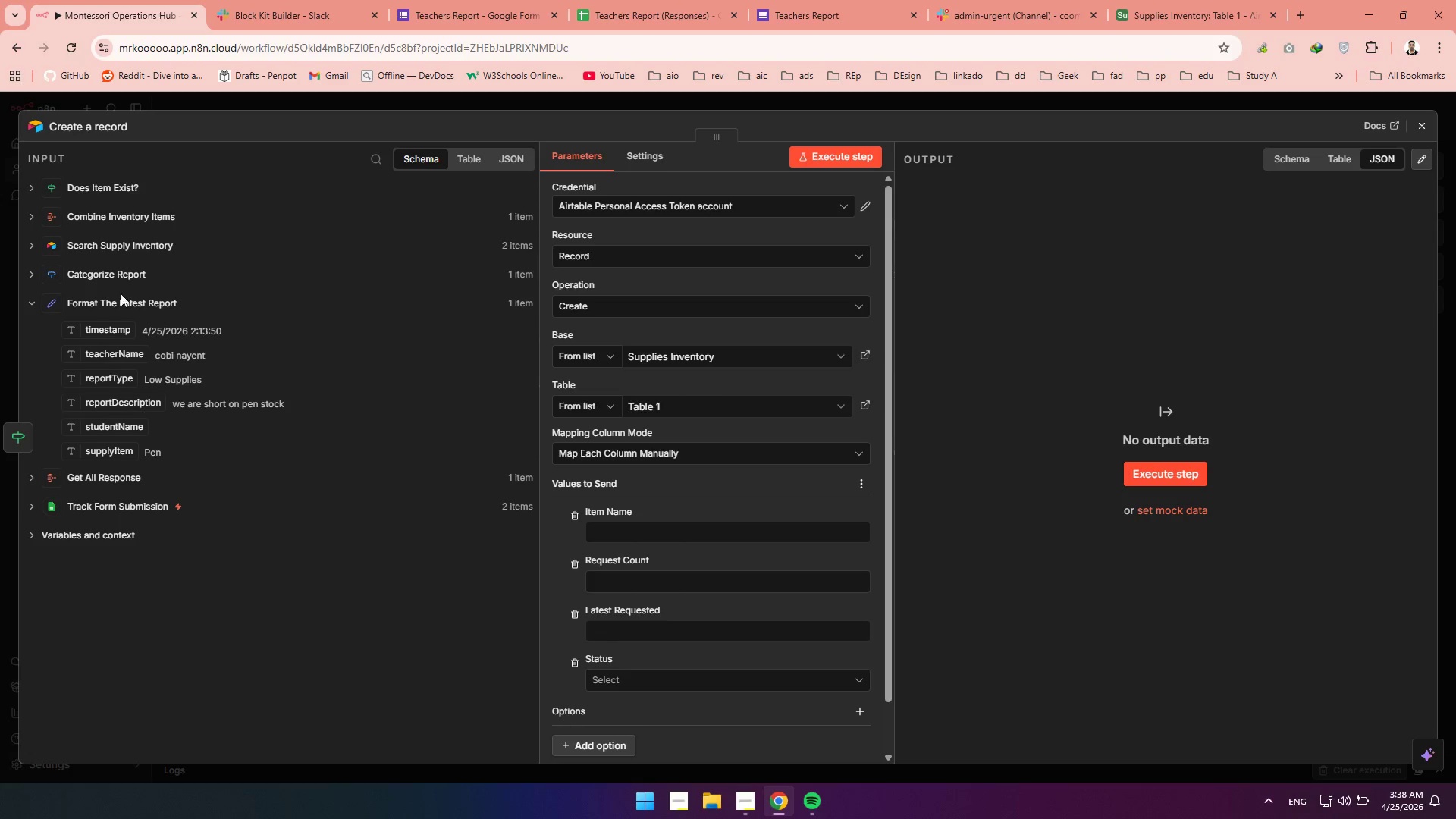 
left_click([33, 301])
 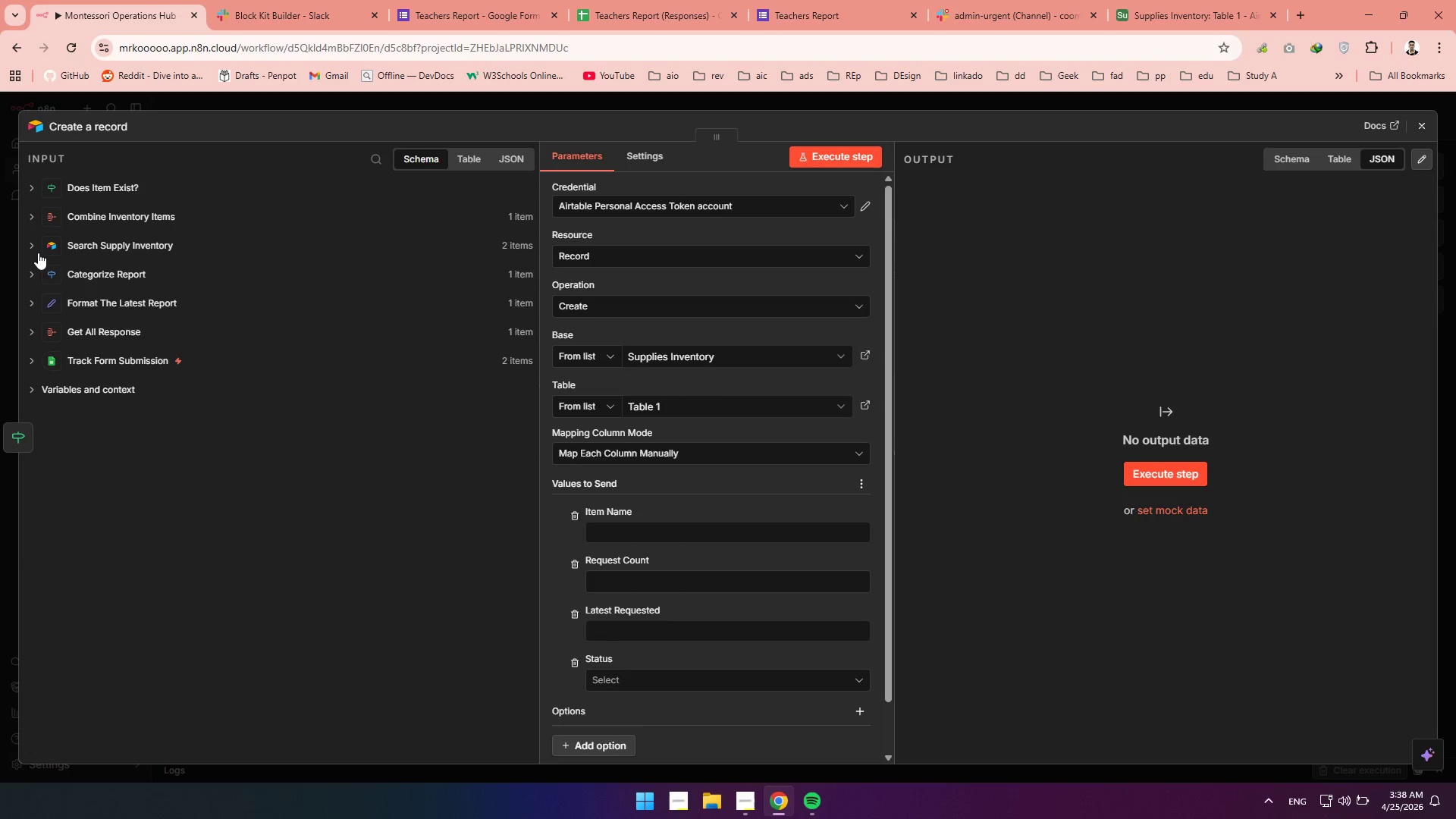 
left_click([33, 268])
 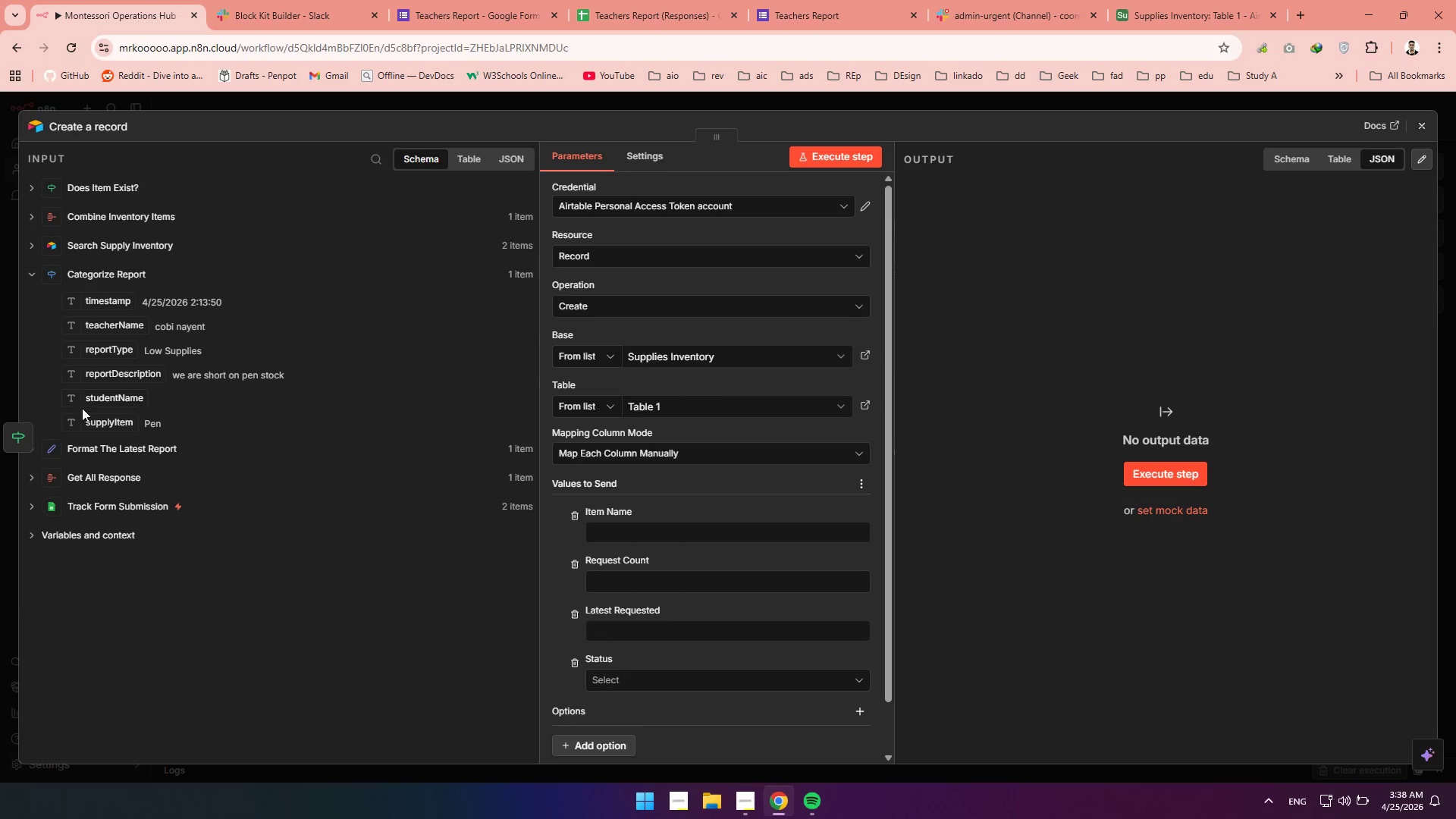 
left_click_drag(start_coordinate=[98, 431], to_coordinate=[607, 534])
 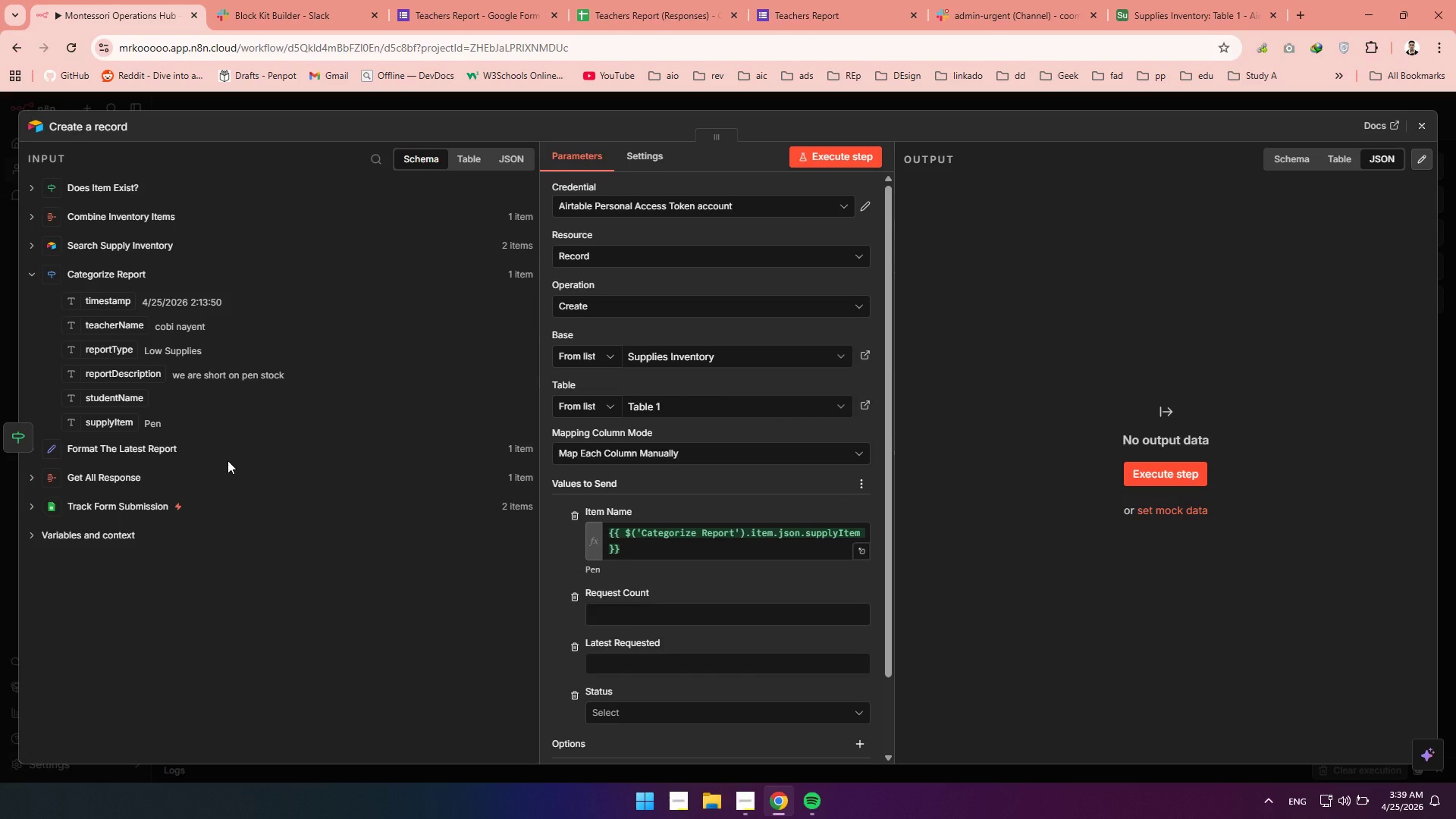 
wait(5.89)
 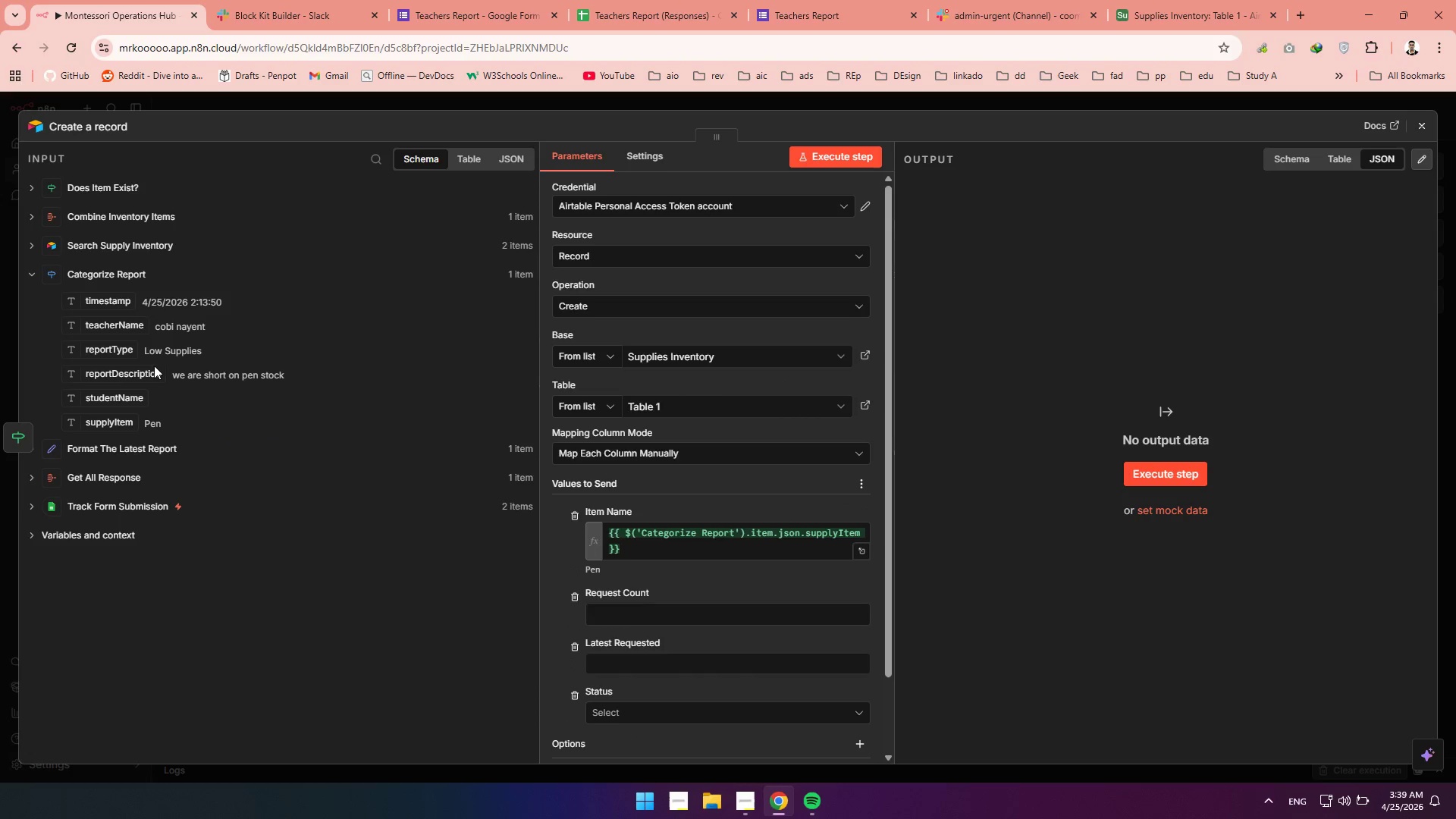 
key(Control+Z)
 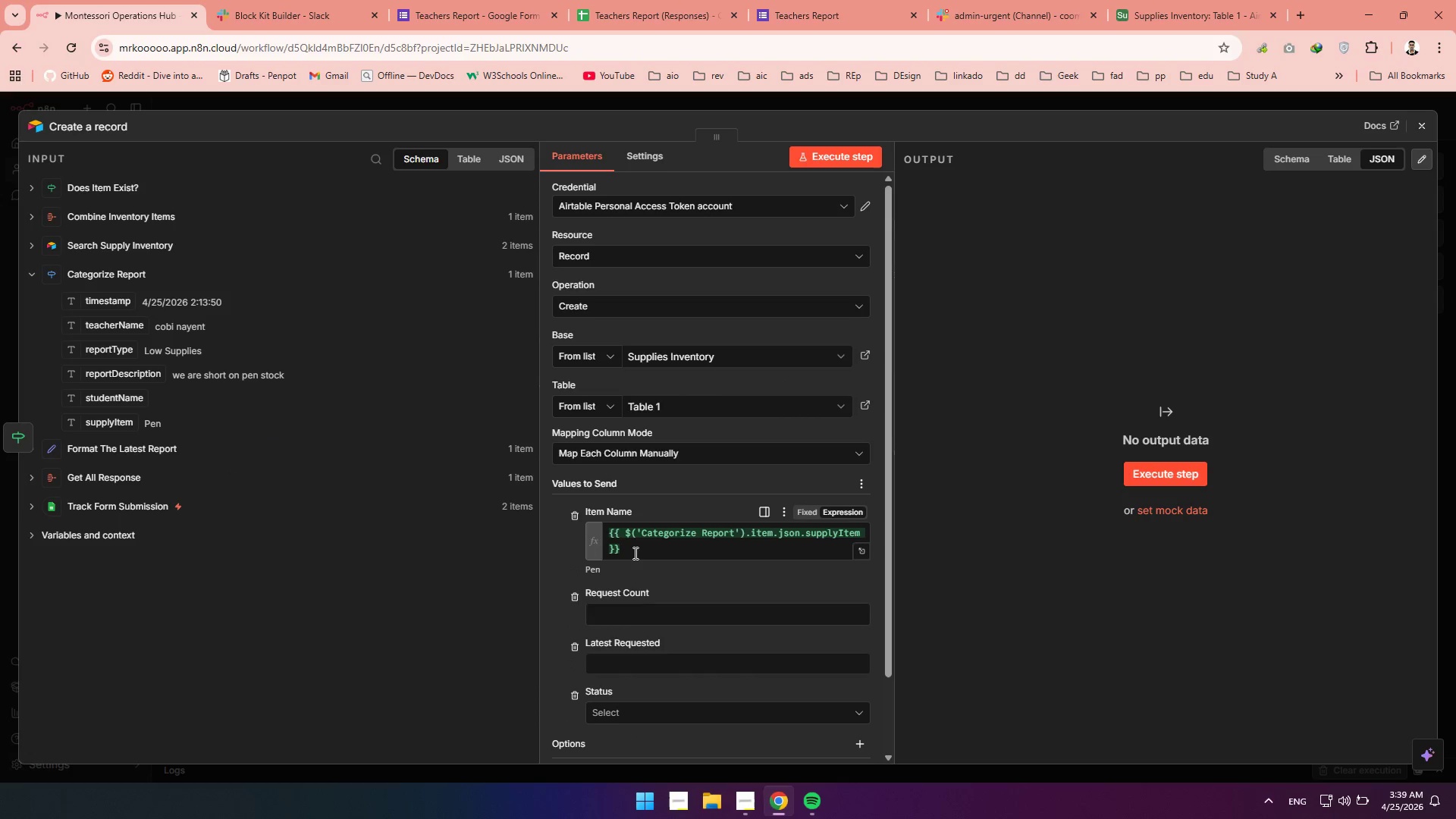 
left_click_drag(start_coordinate=[635, 554], to_coordinate=[563, 529])
 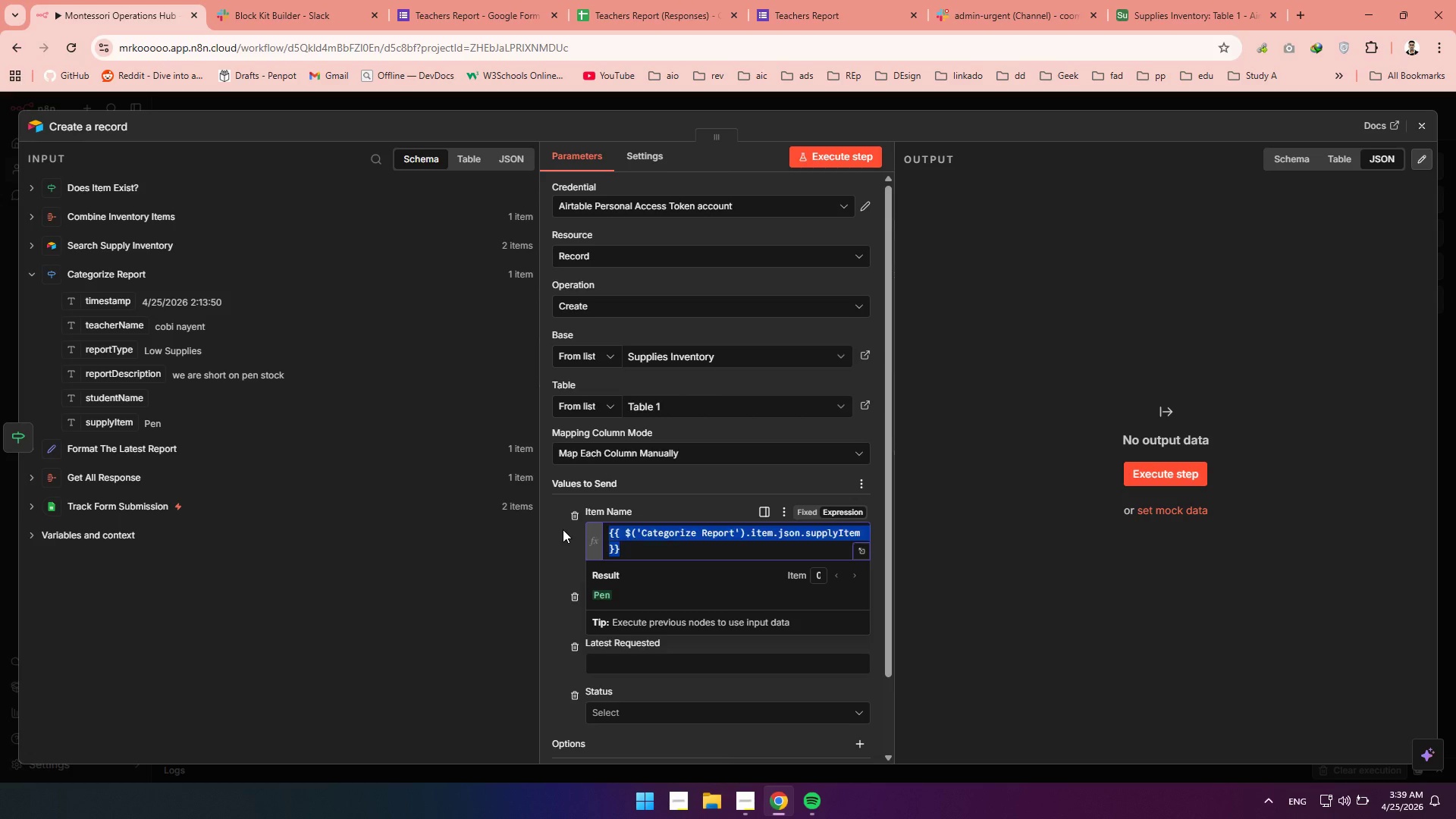 
key(Backspace)
 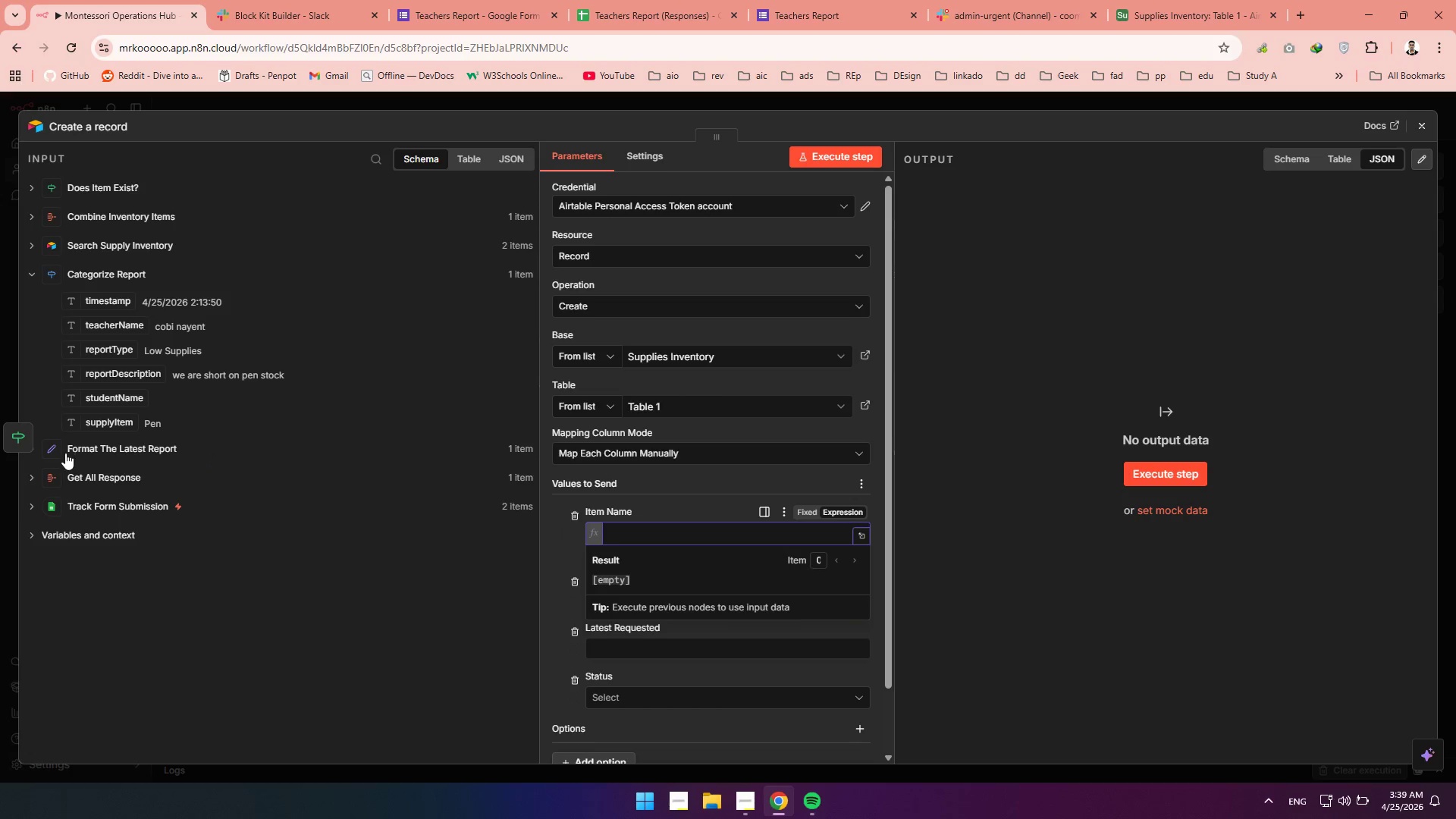 
left_click([59, 444])
 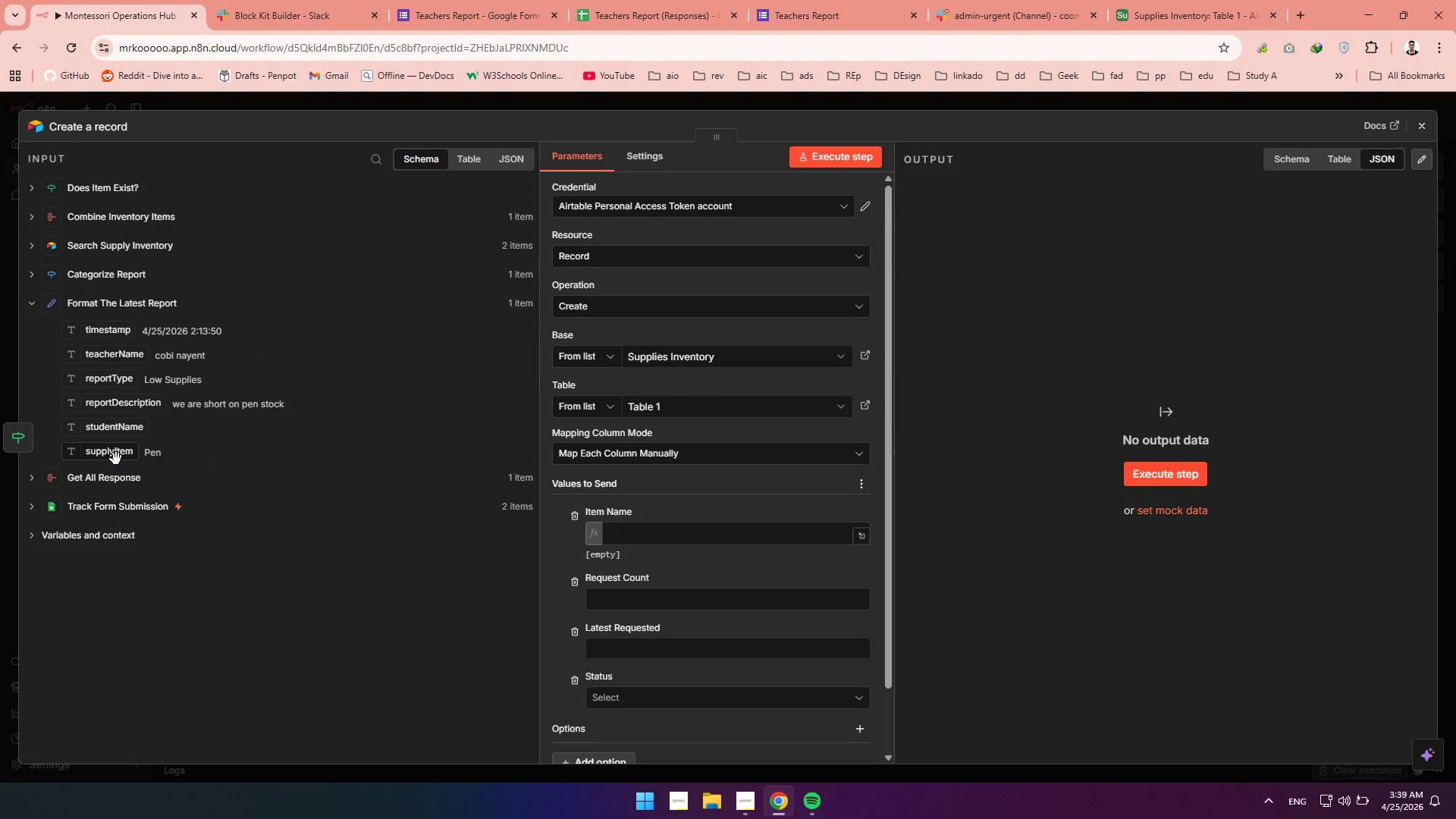 
left_click_drag(start_coordinate=[116, 459], to_coordinate=[694, 532])
 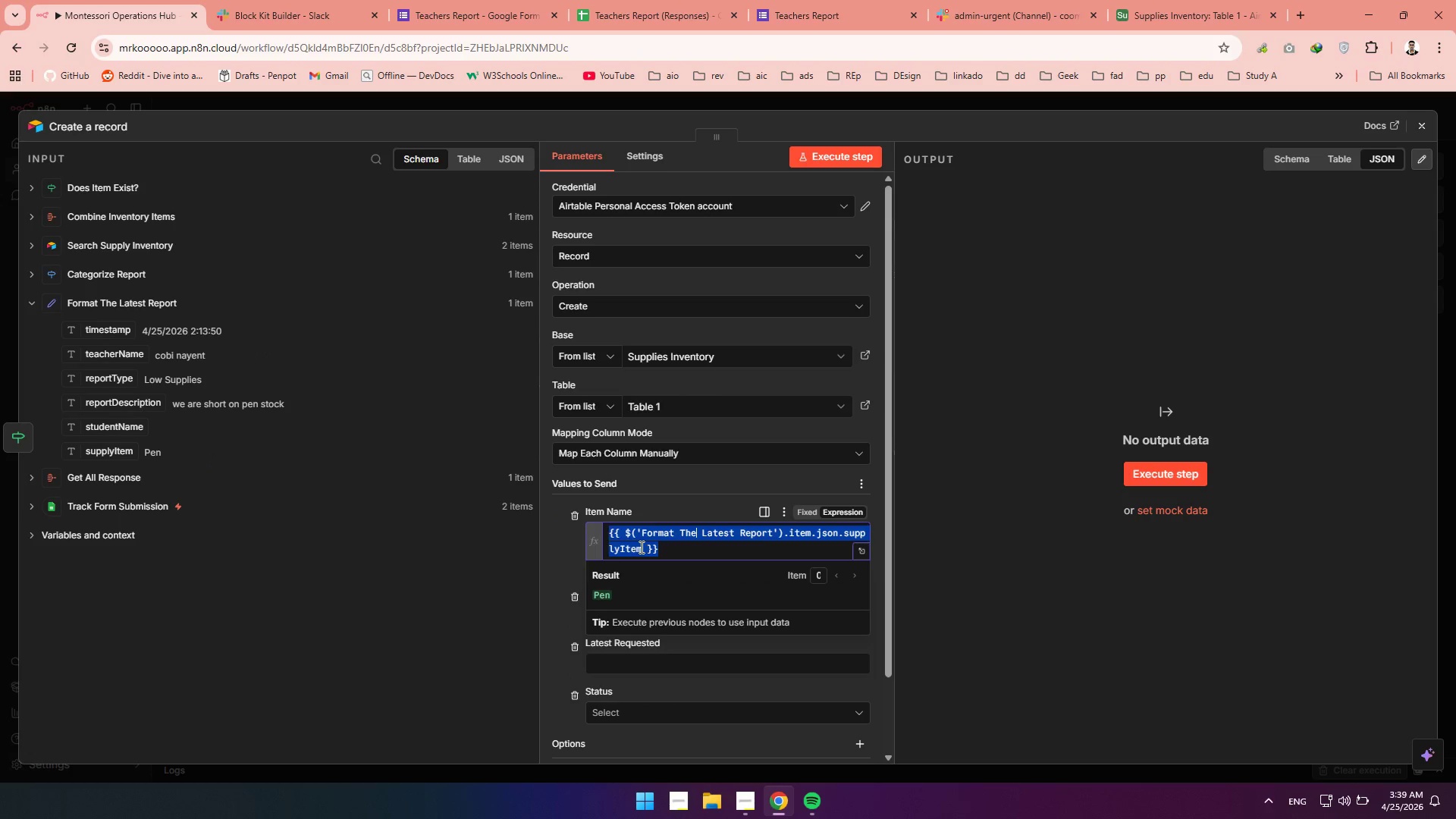 
left_click([640, 547])
 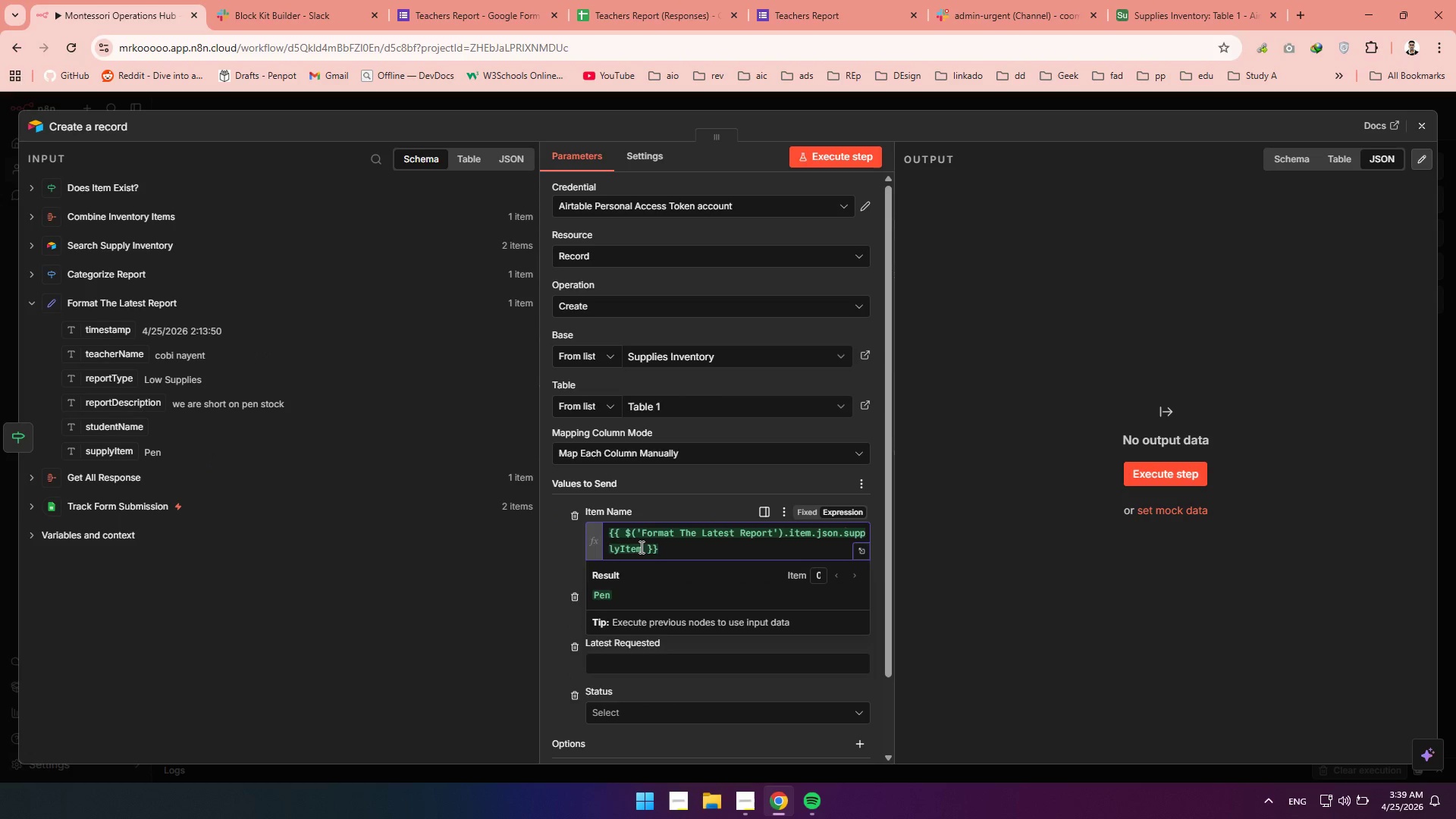 
type(.tolo)
 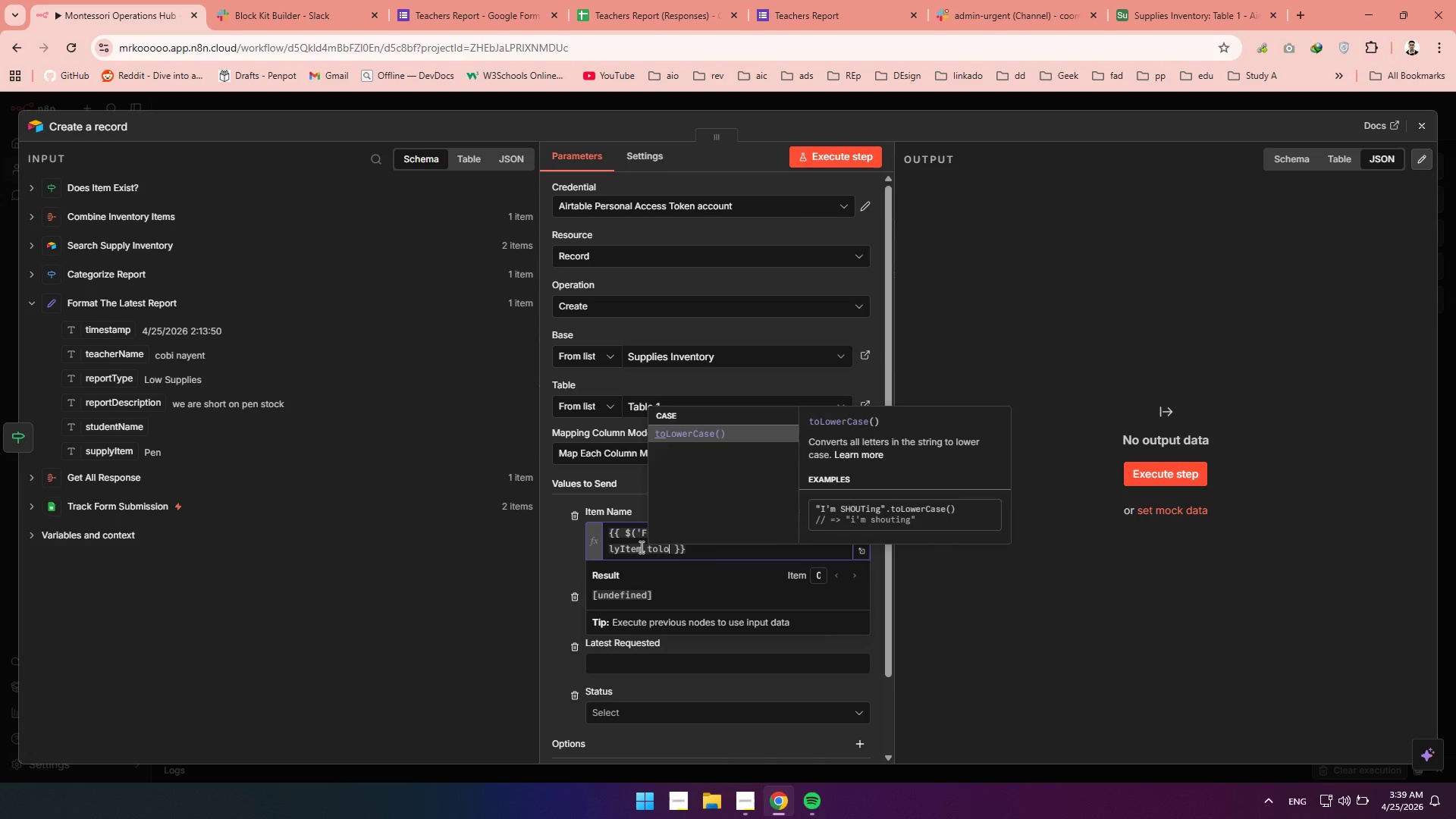 
key(Enter)
 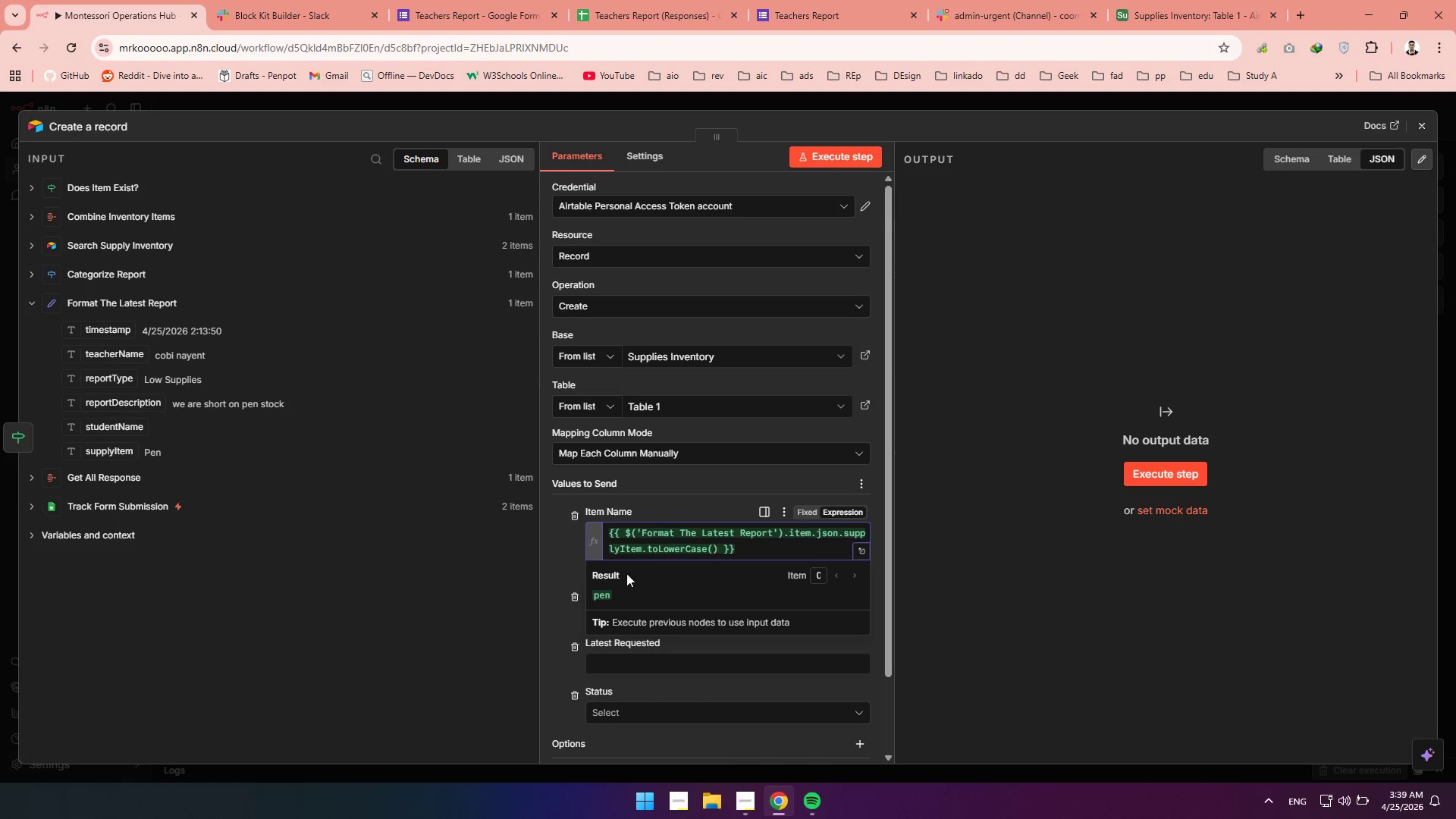 
left_click([577, 563])
 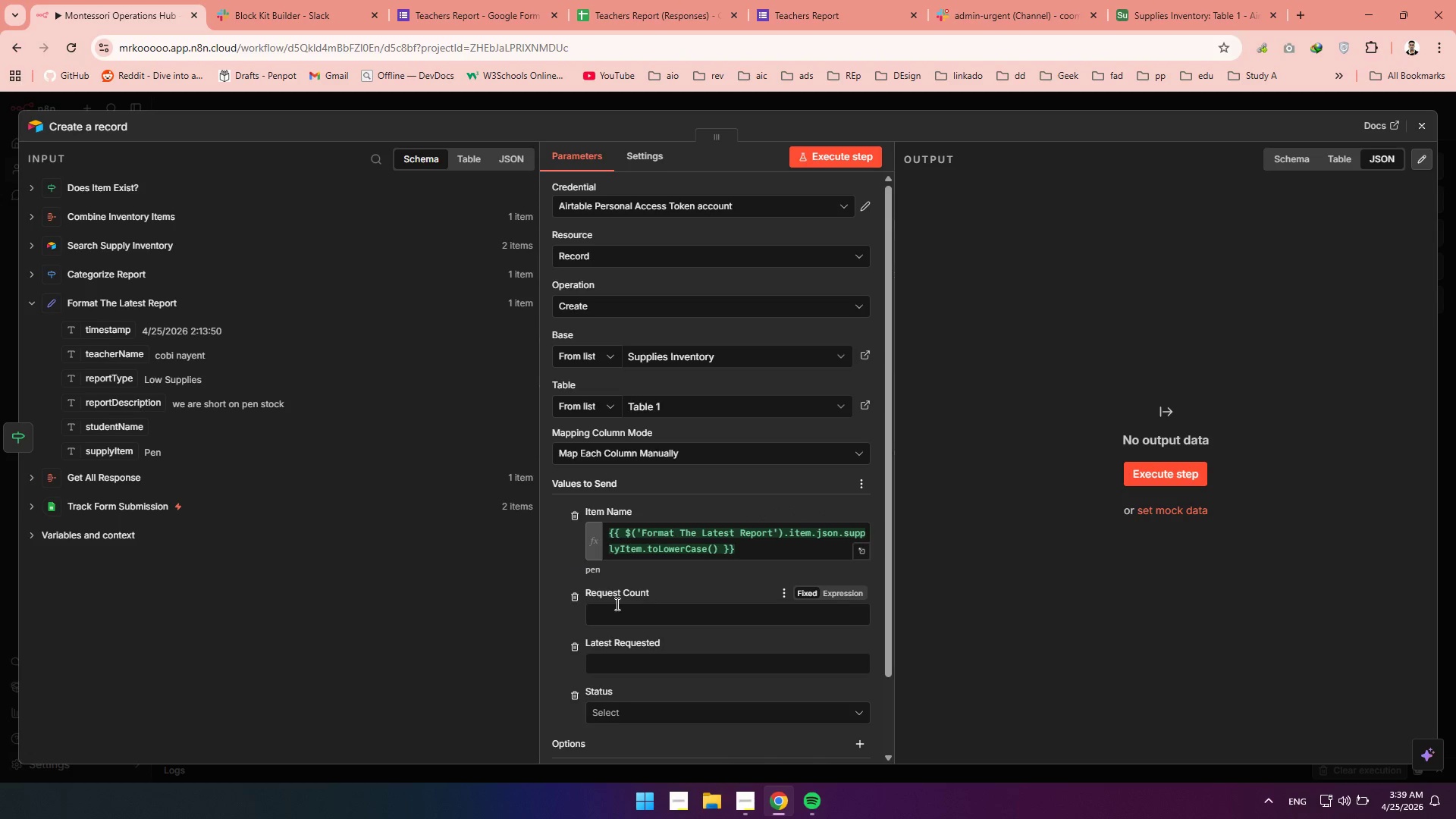 
left_click([616, 605])
 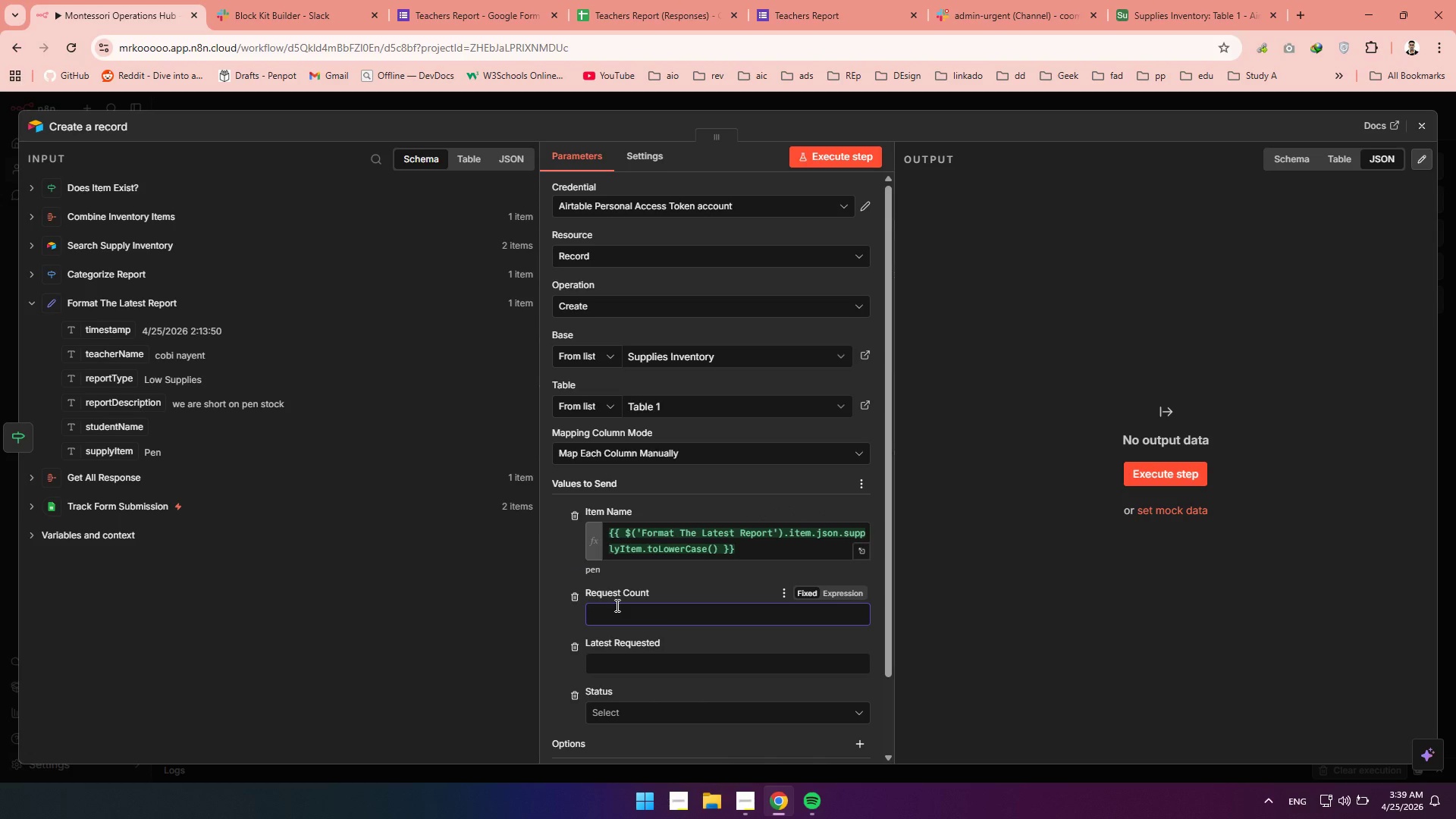 
key(1)
 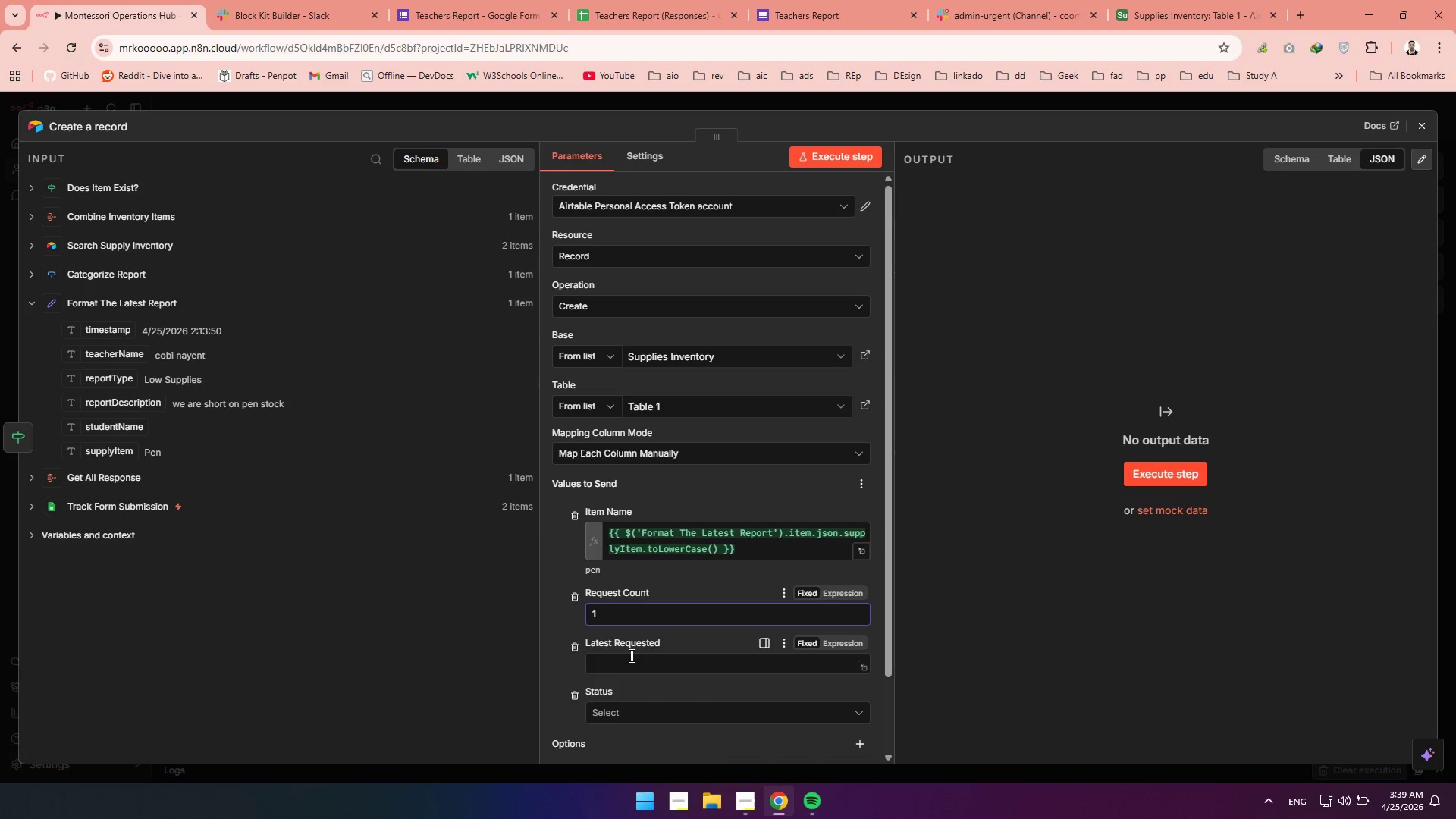 
left_click([630, 655])
 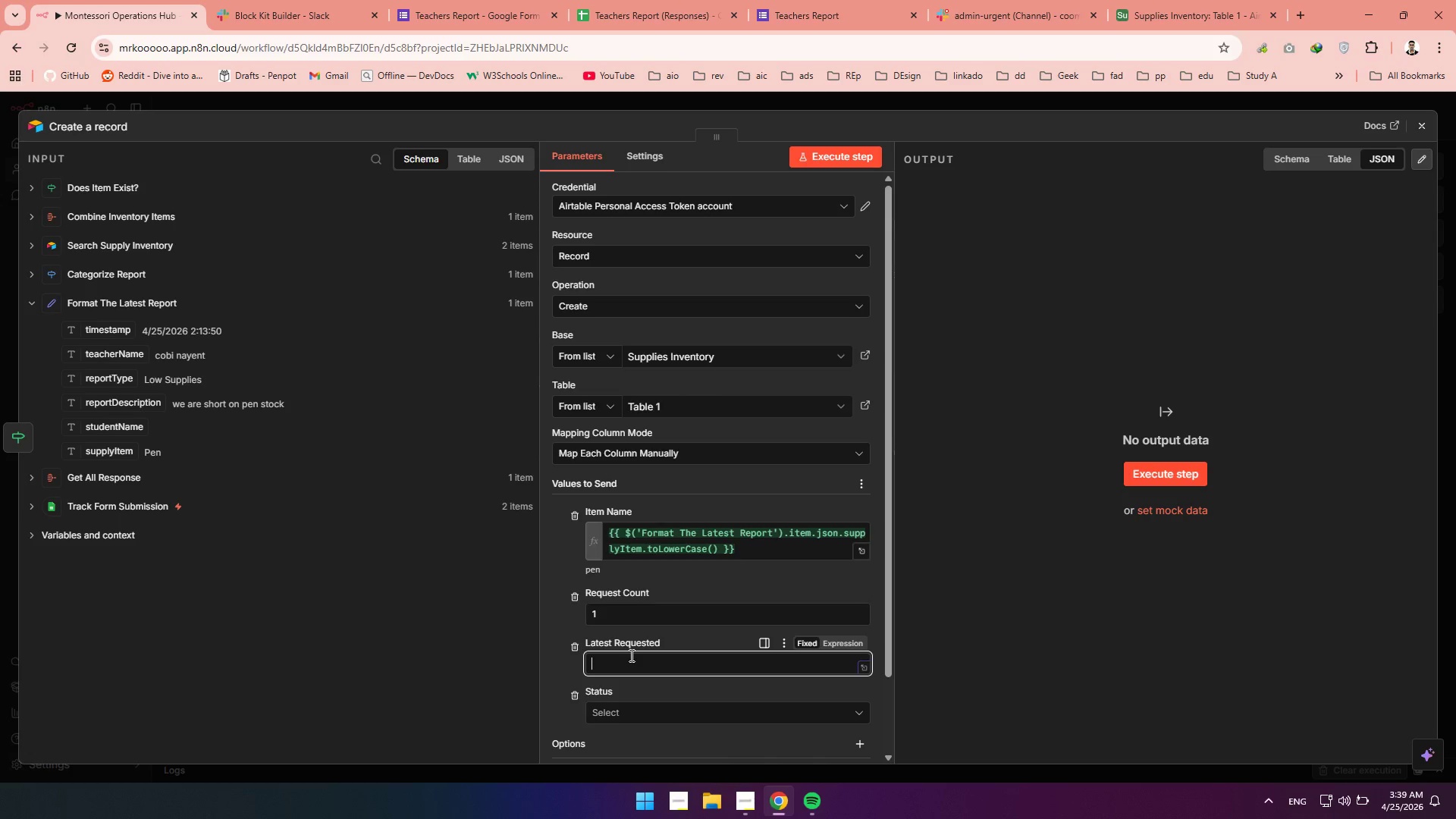 
key(Shift+BracketLeft)
 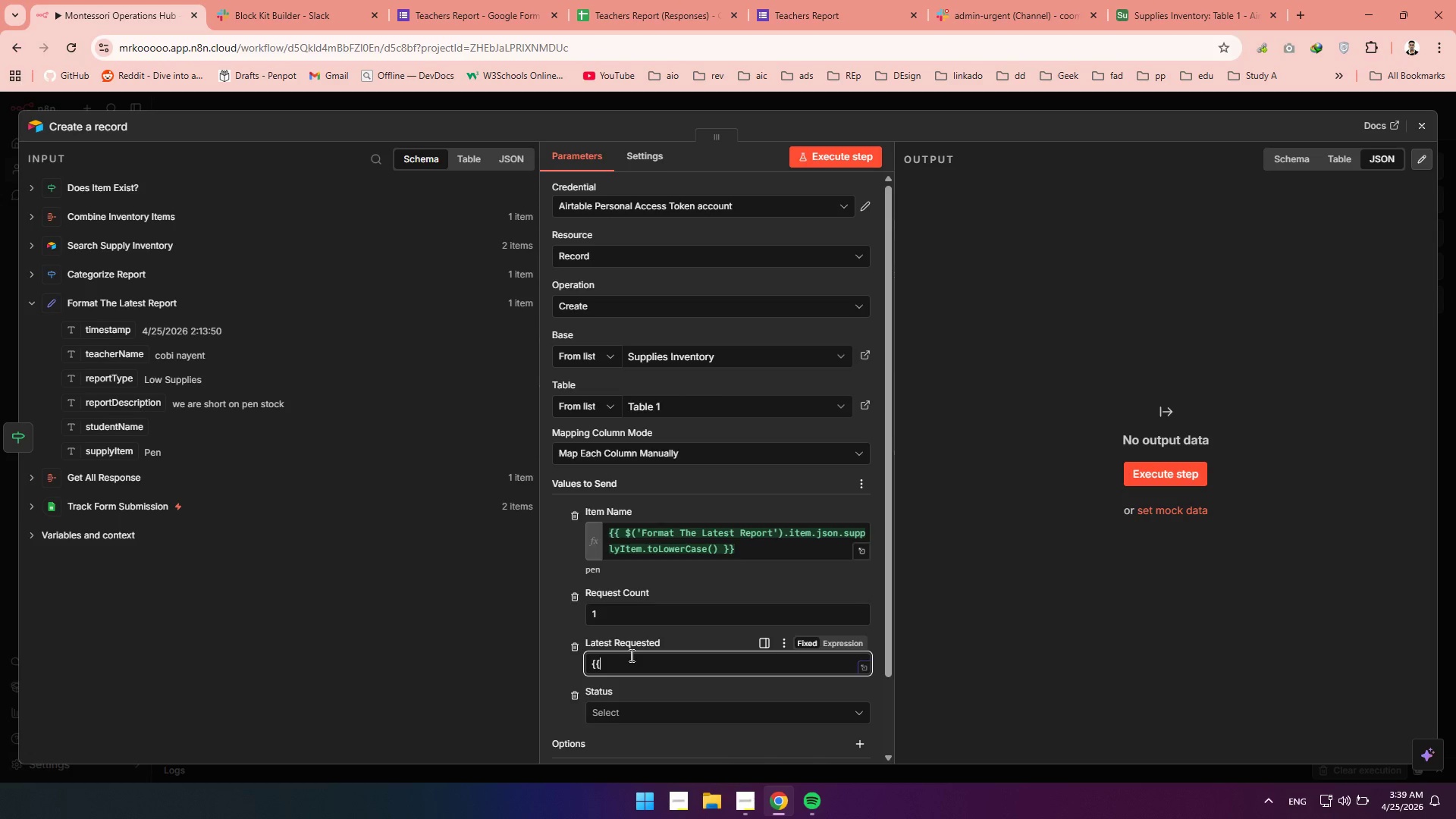 
key(Shift+BracketLeft)
 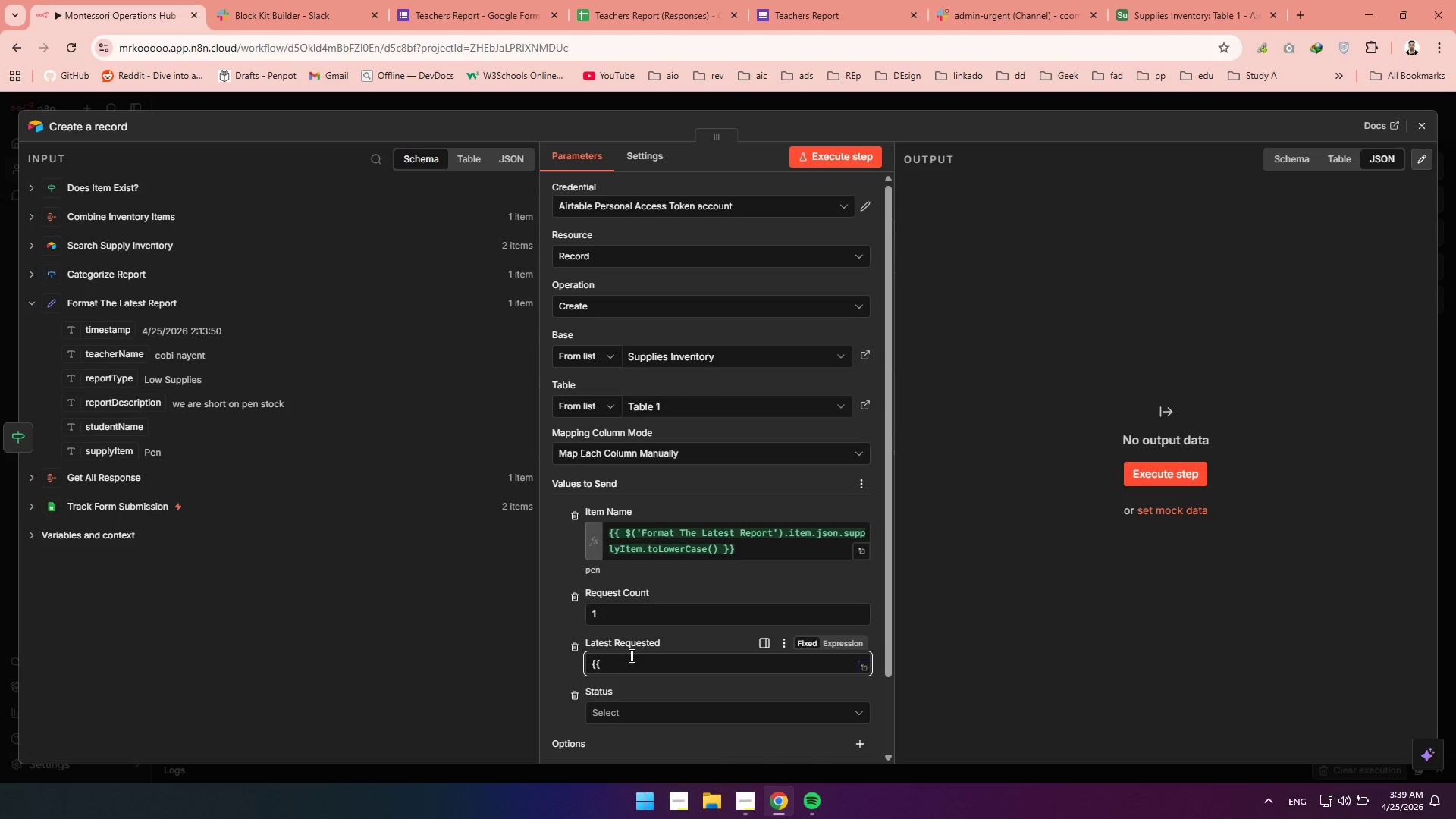 
key(Backspace)
 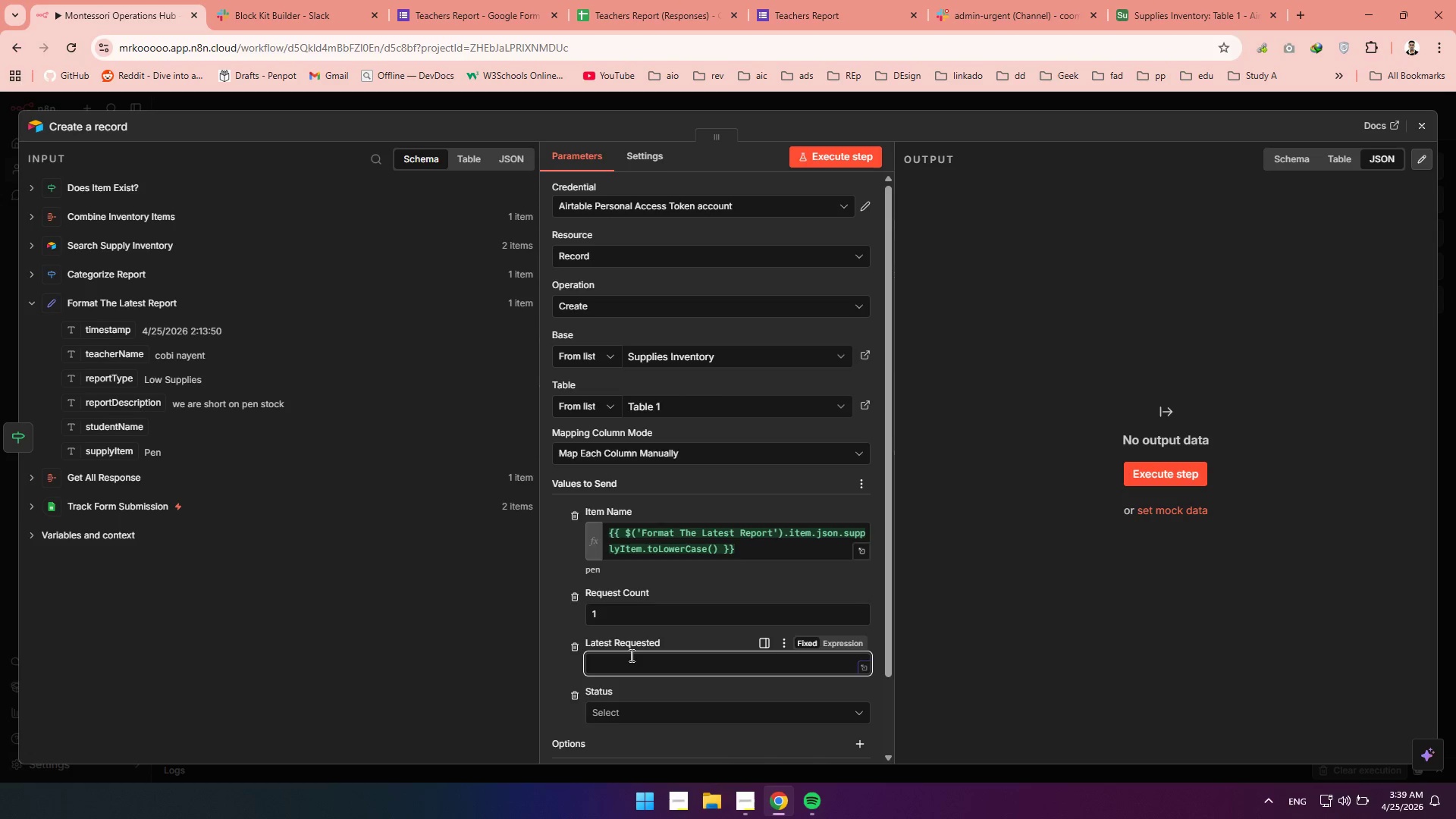 
key(Backspace)
 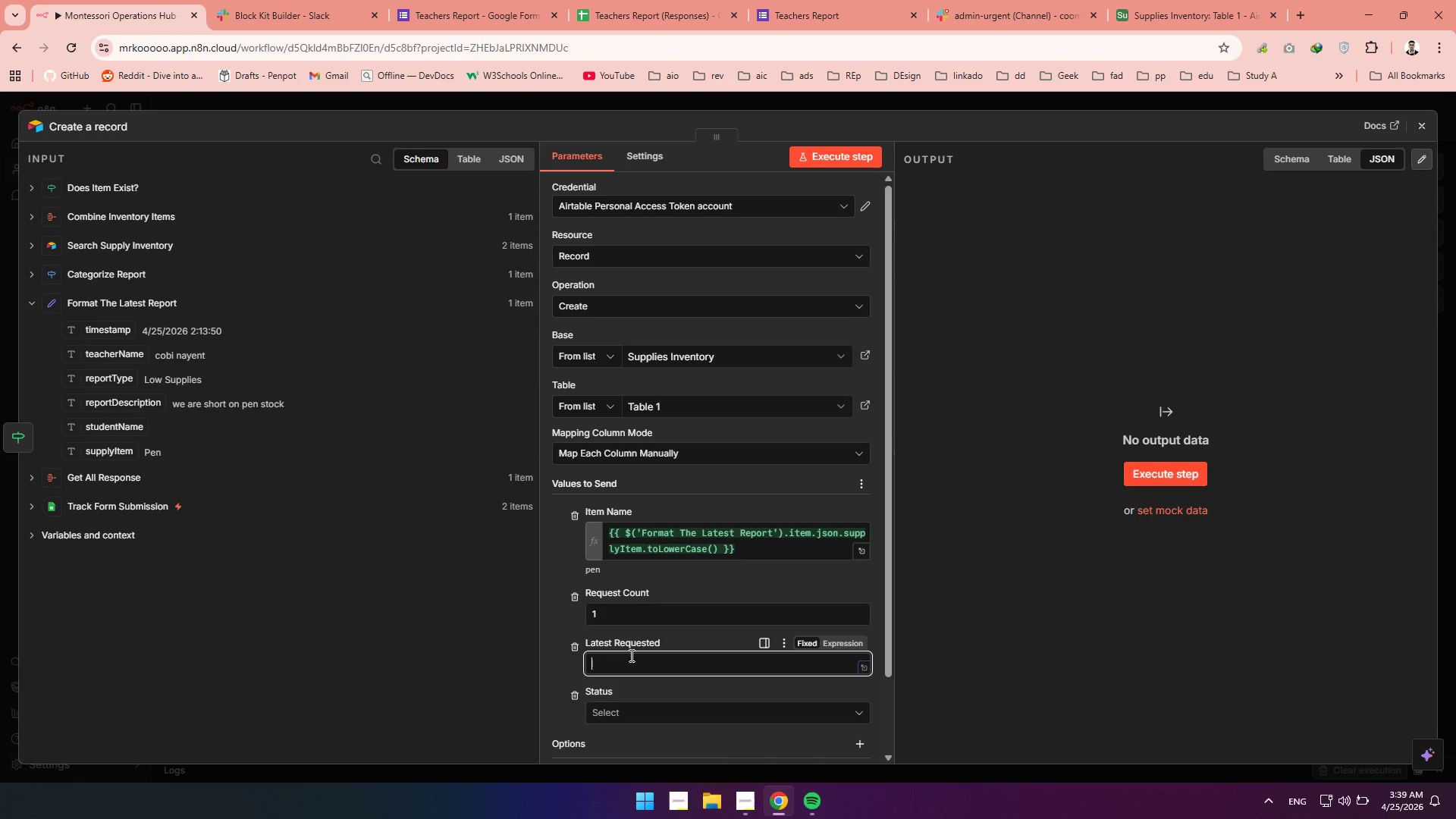 
key(Backspace)
 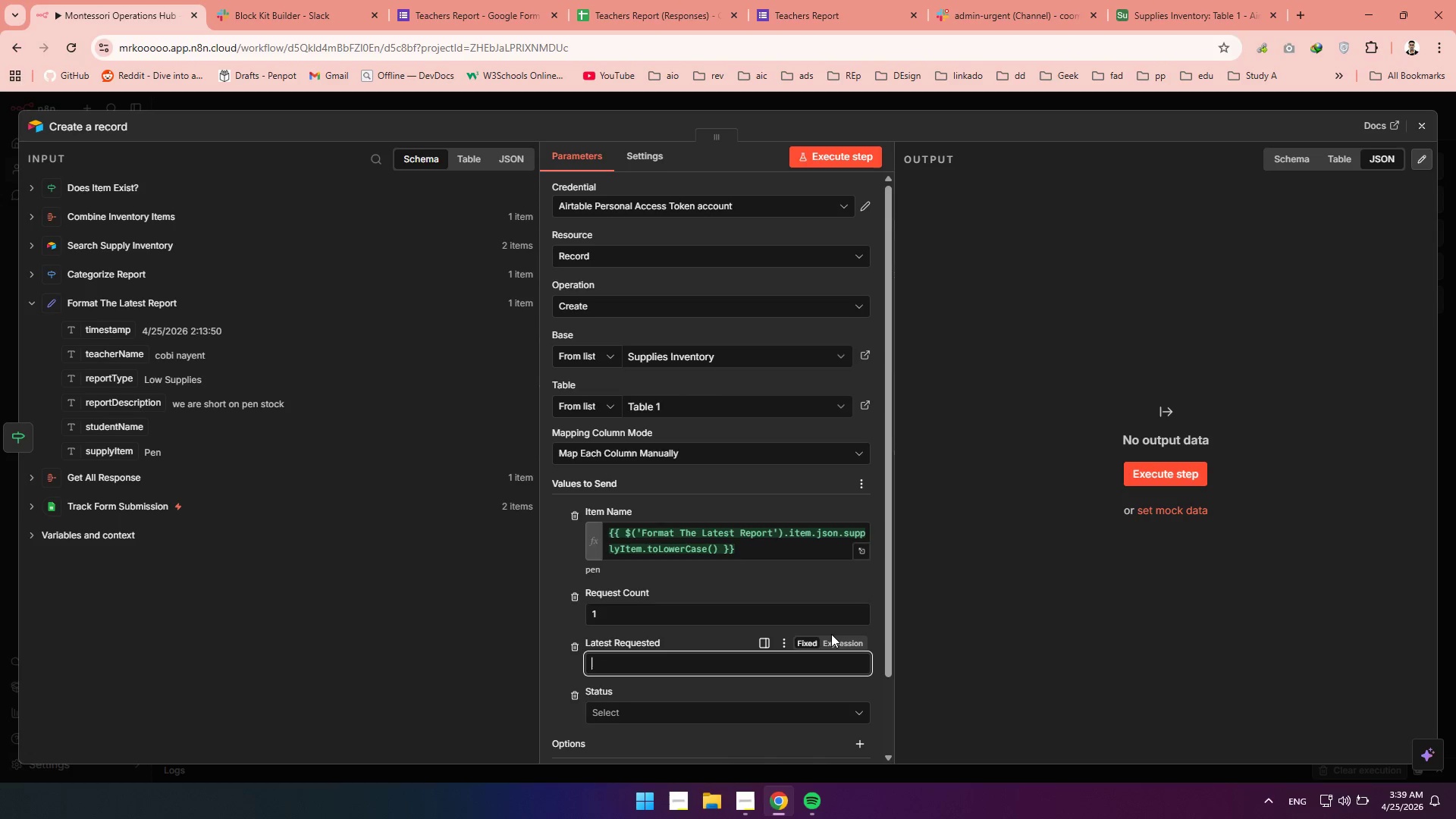 
left_click_drag(start_coordinate=[833, 634], to_coordinate=[835, 639])
 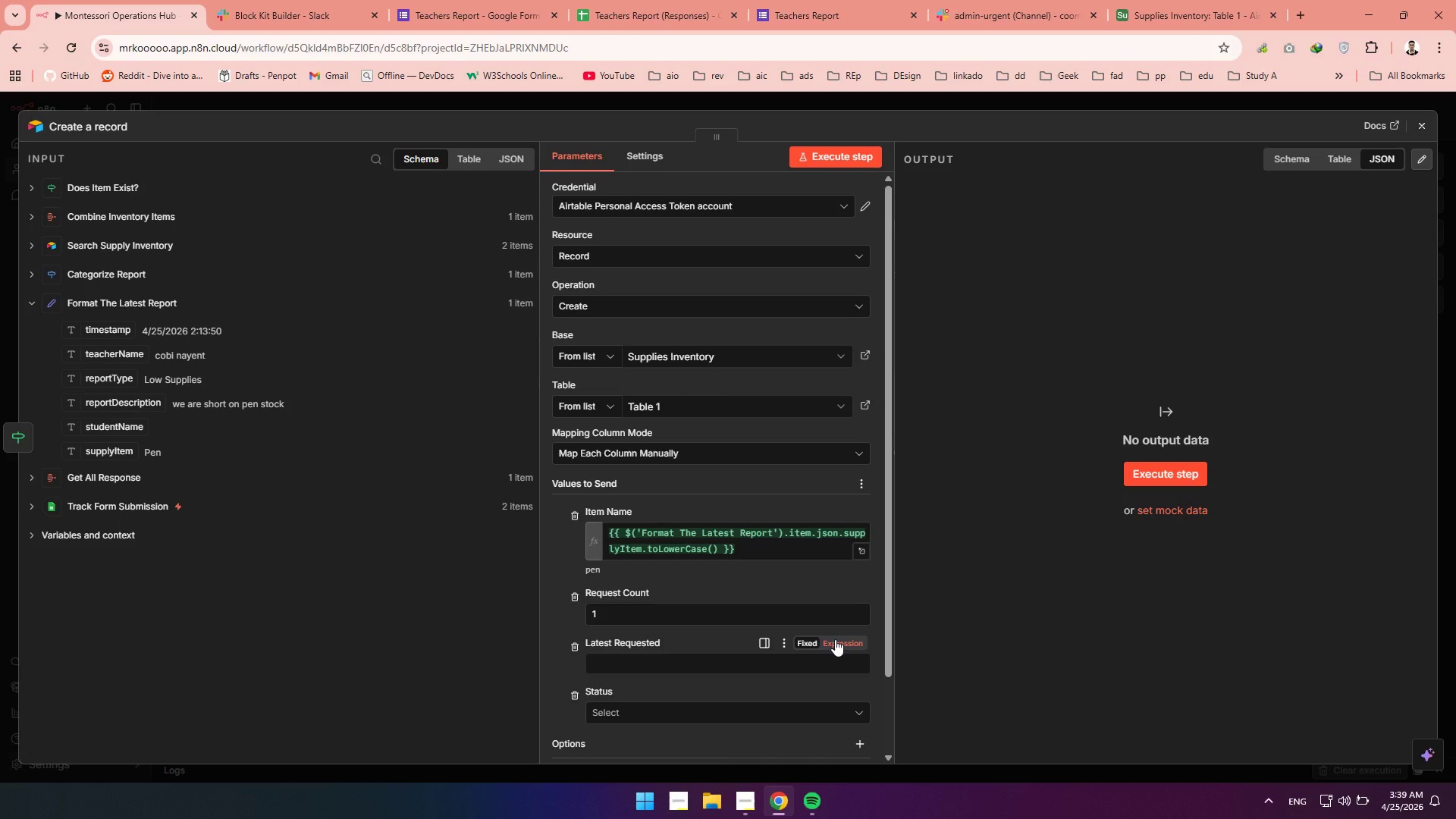 
left_click([835, 639])
 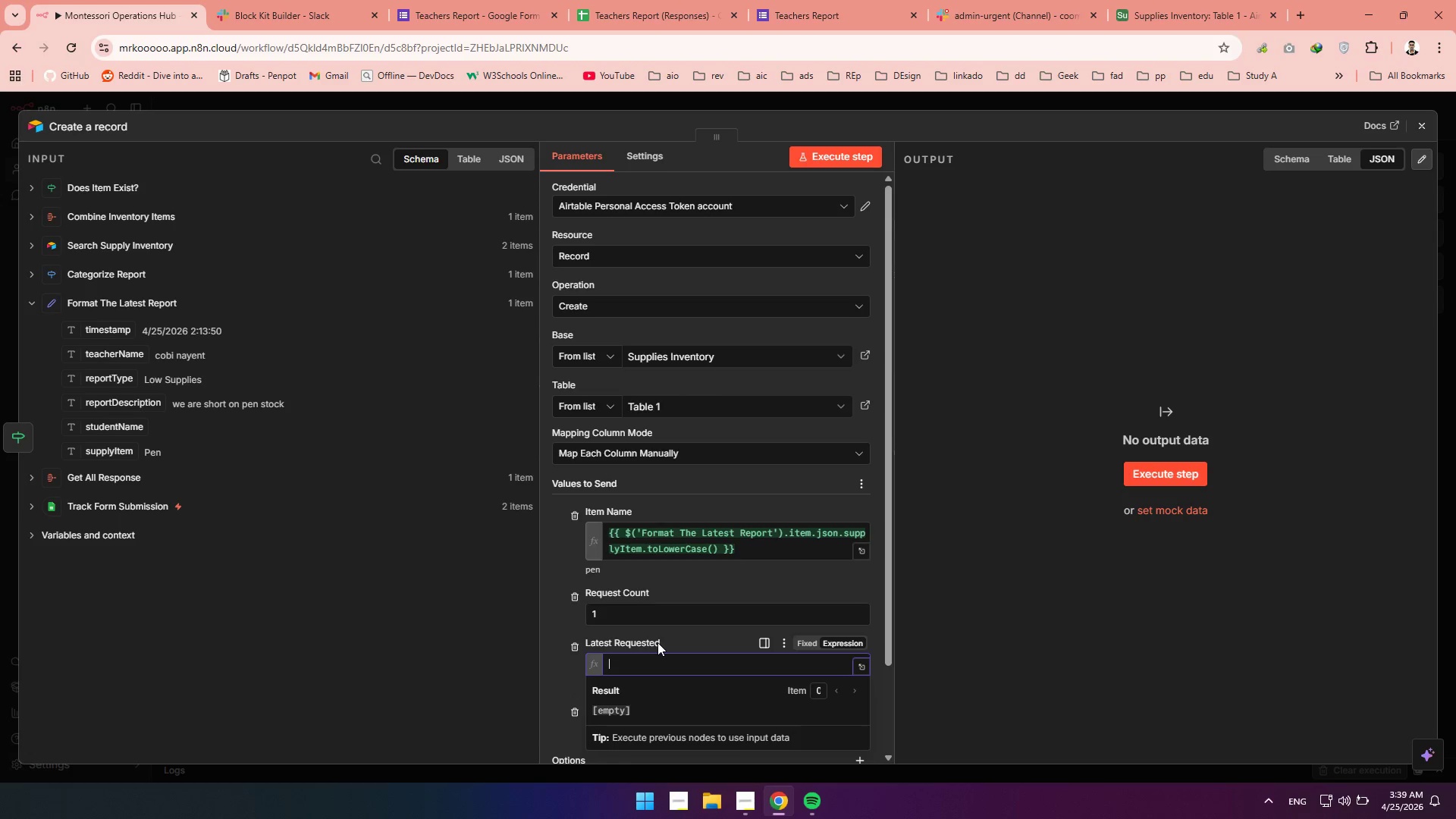 
key(Shift+BracketLeft)
 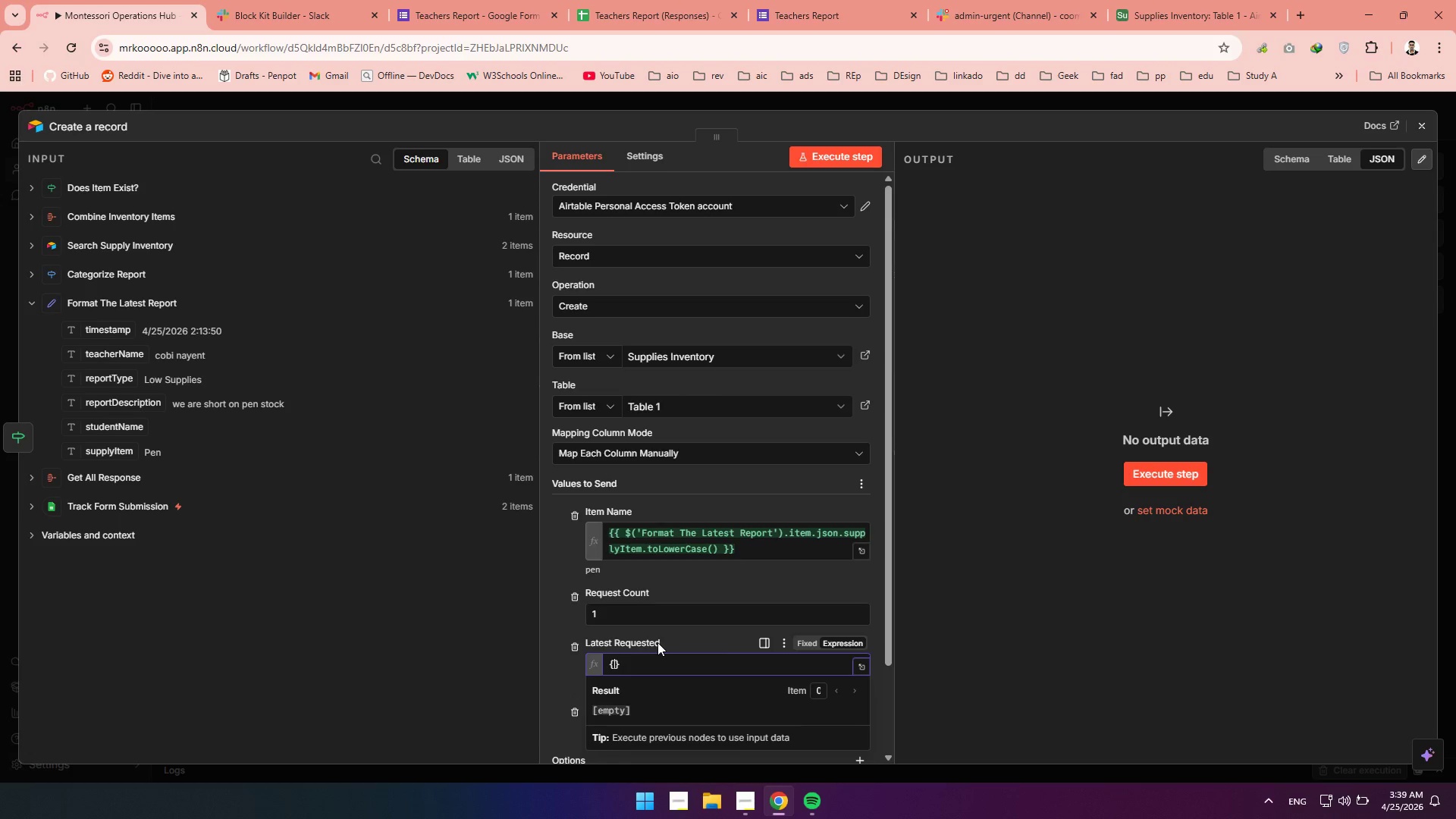 
key(Shift+BracketLeft)
 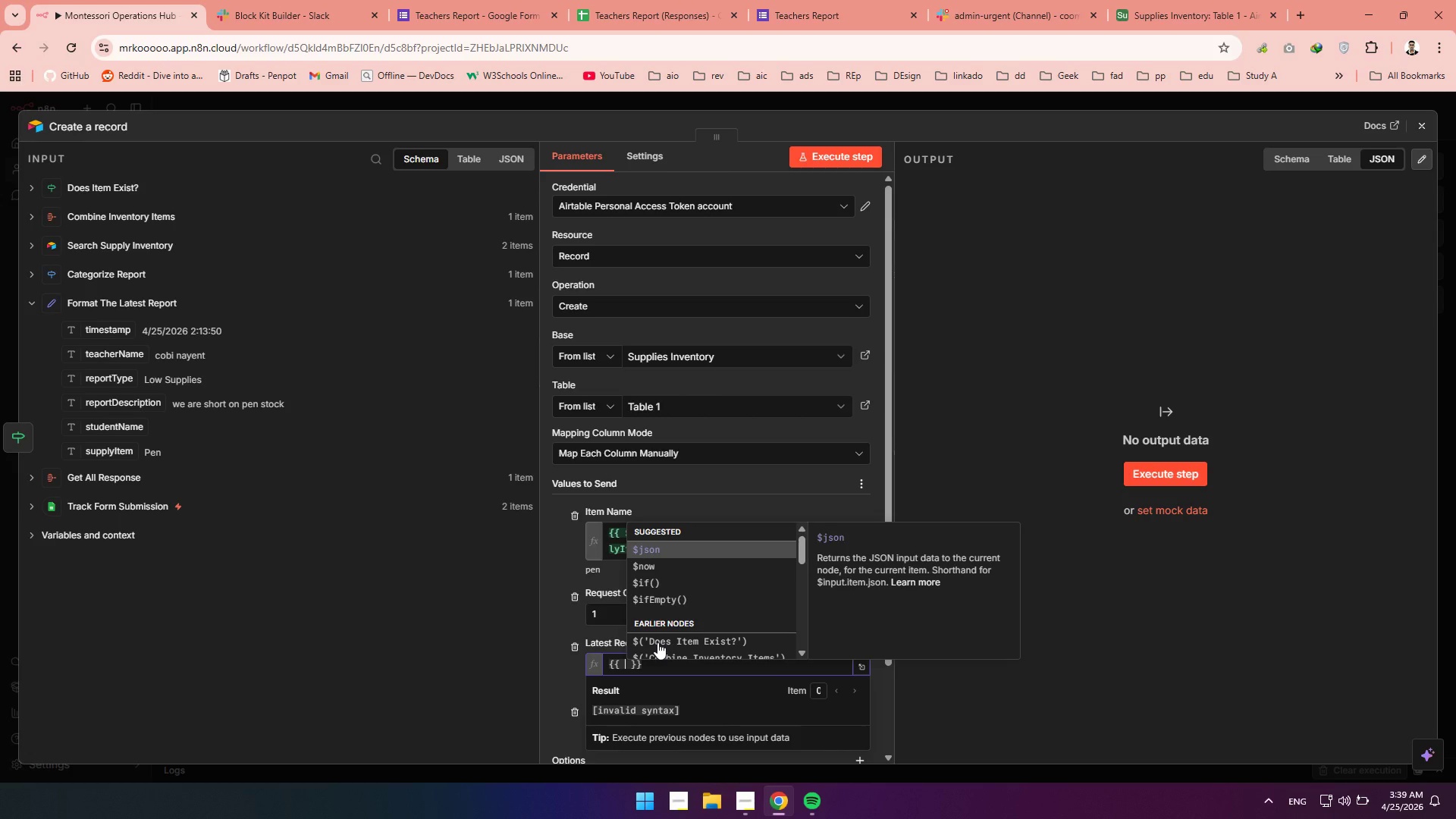 
type($now.toi)
 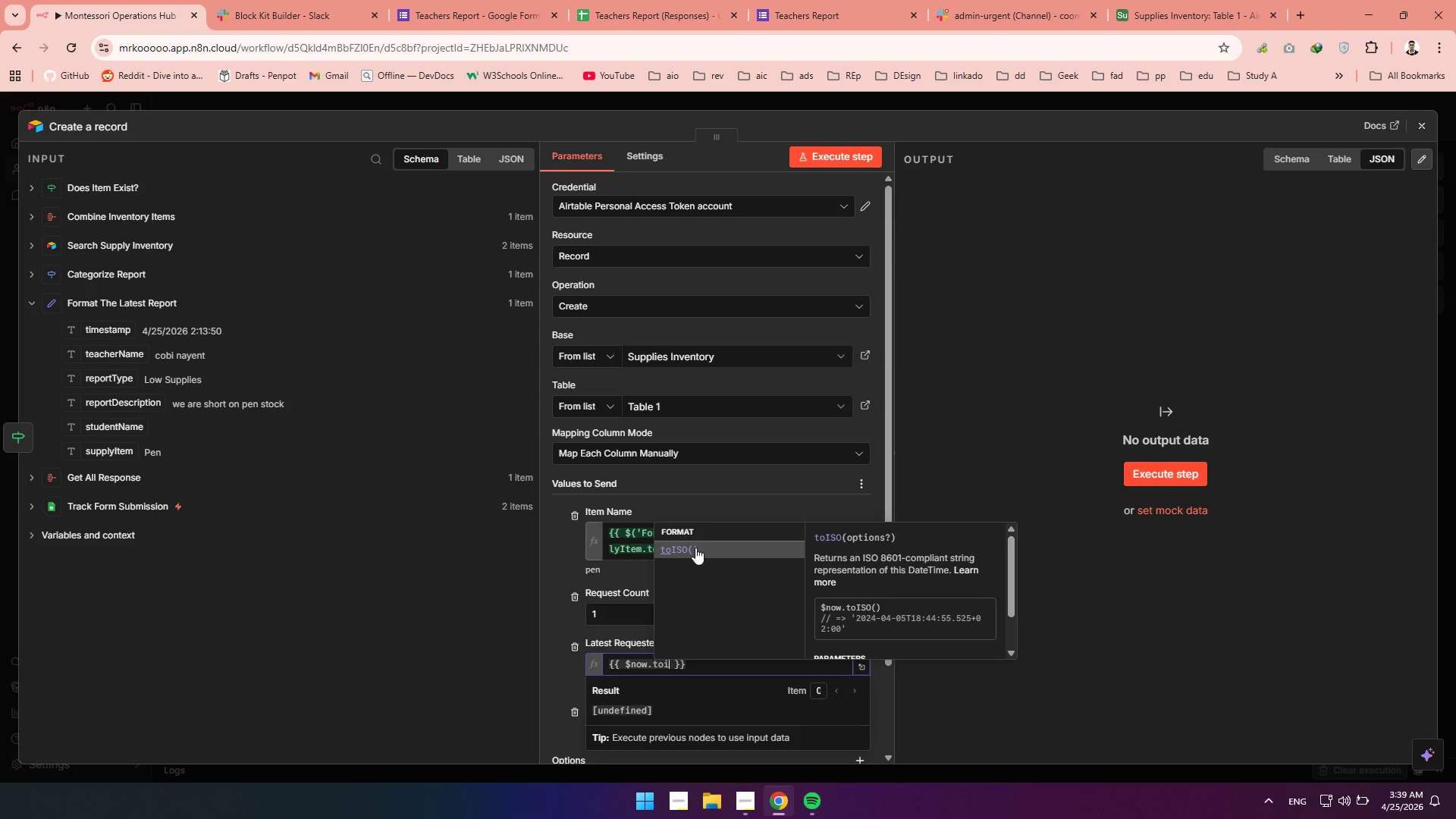 
left_click([693, 551])
 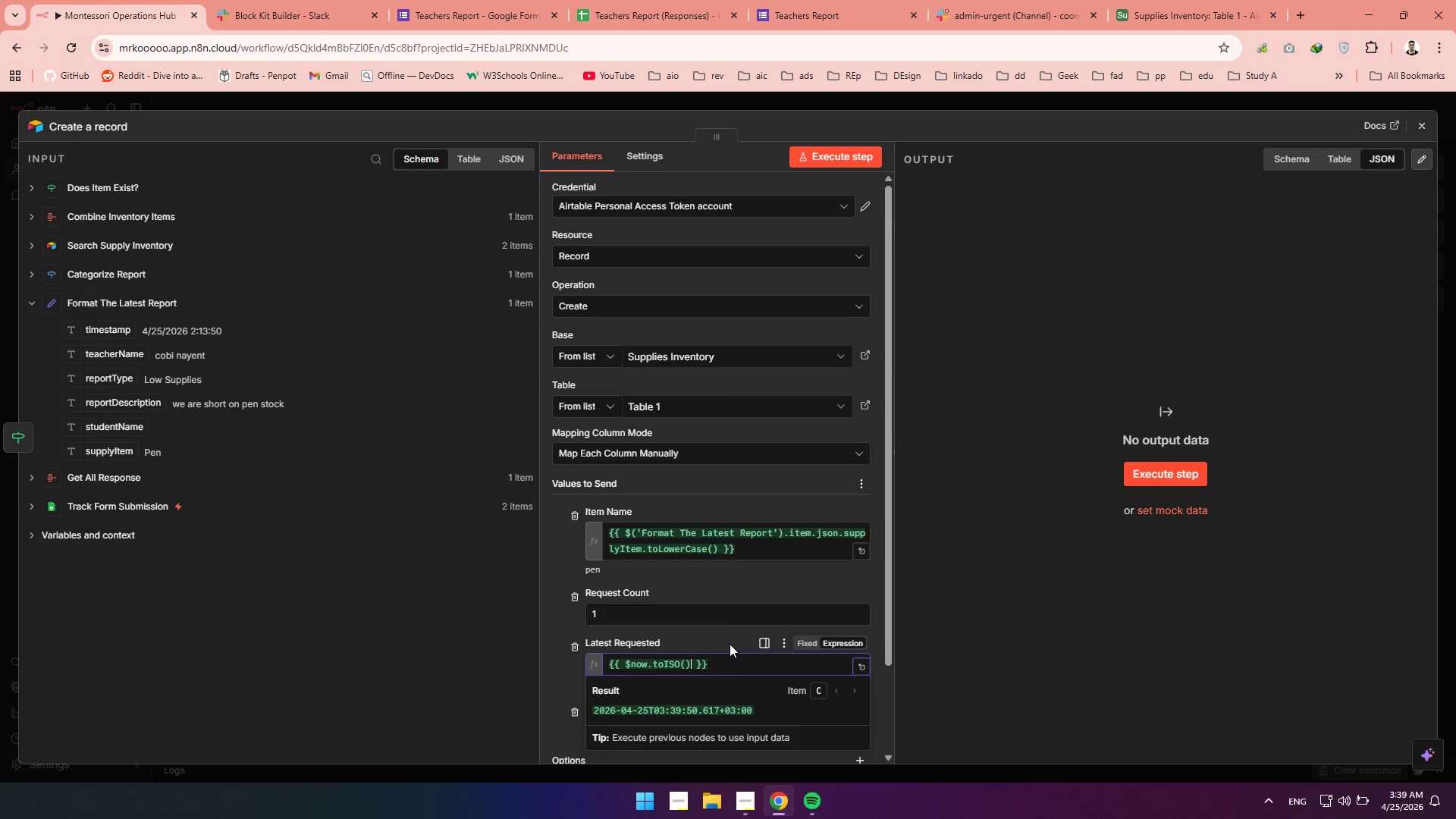 
left_click([728, 644])
 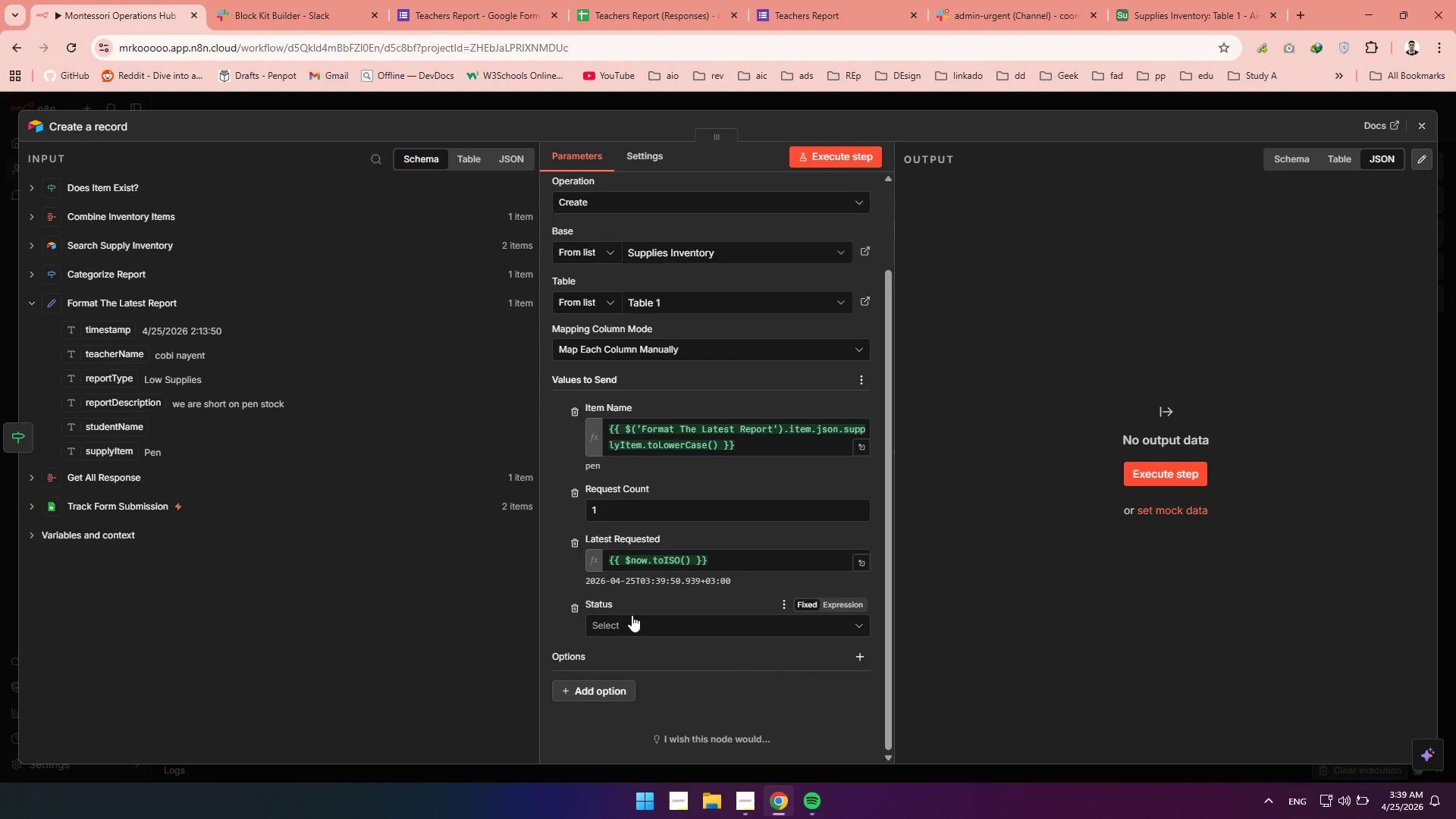 
left_click([620, 627])
 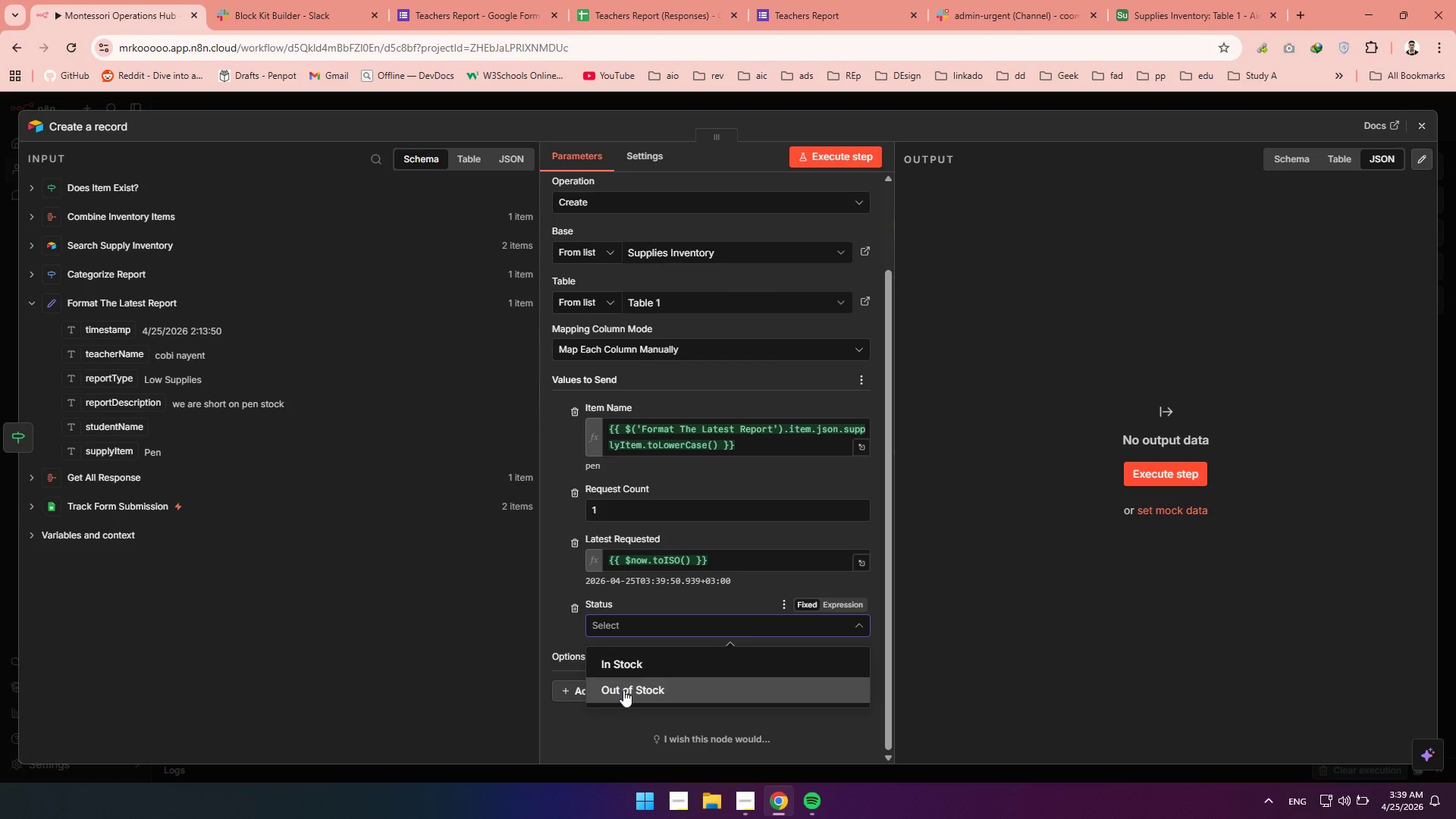 
left_click([623, 690])
 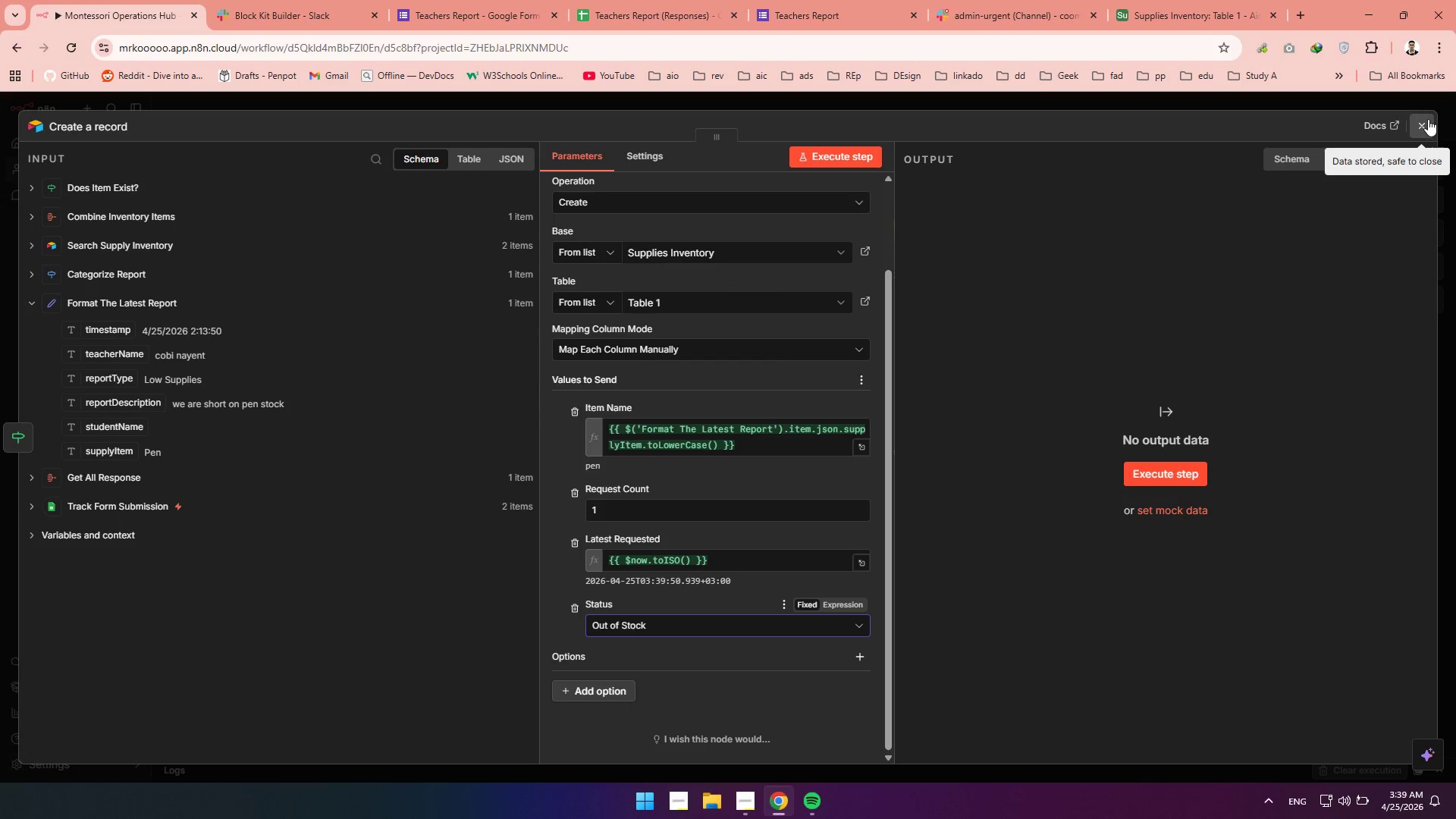 
left_click([1428, 119])
 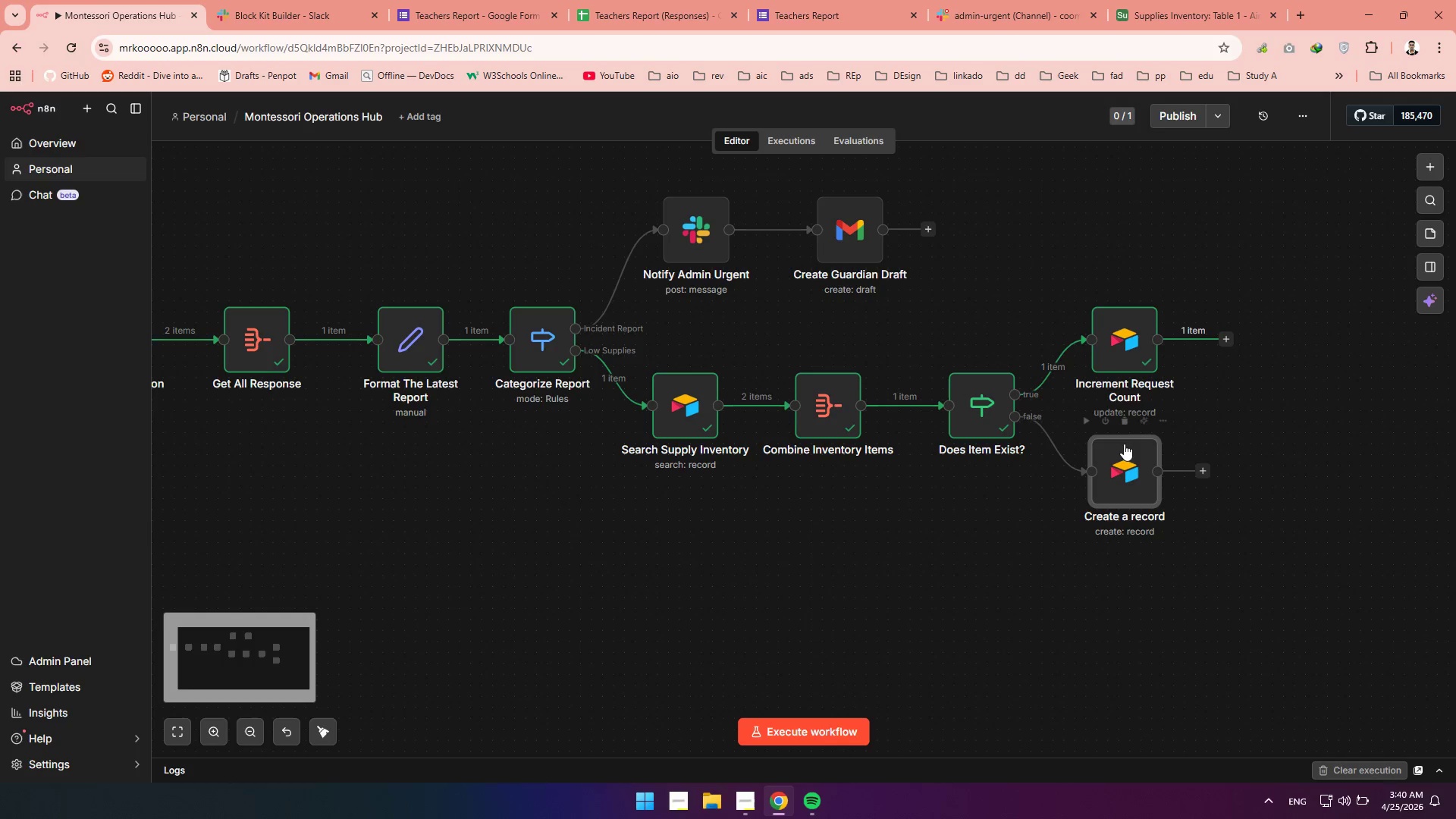 
double_click([1124, 457])
 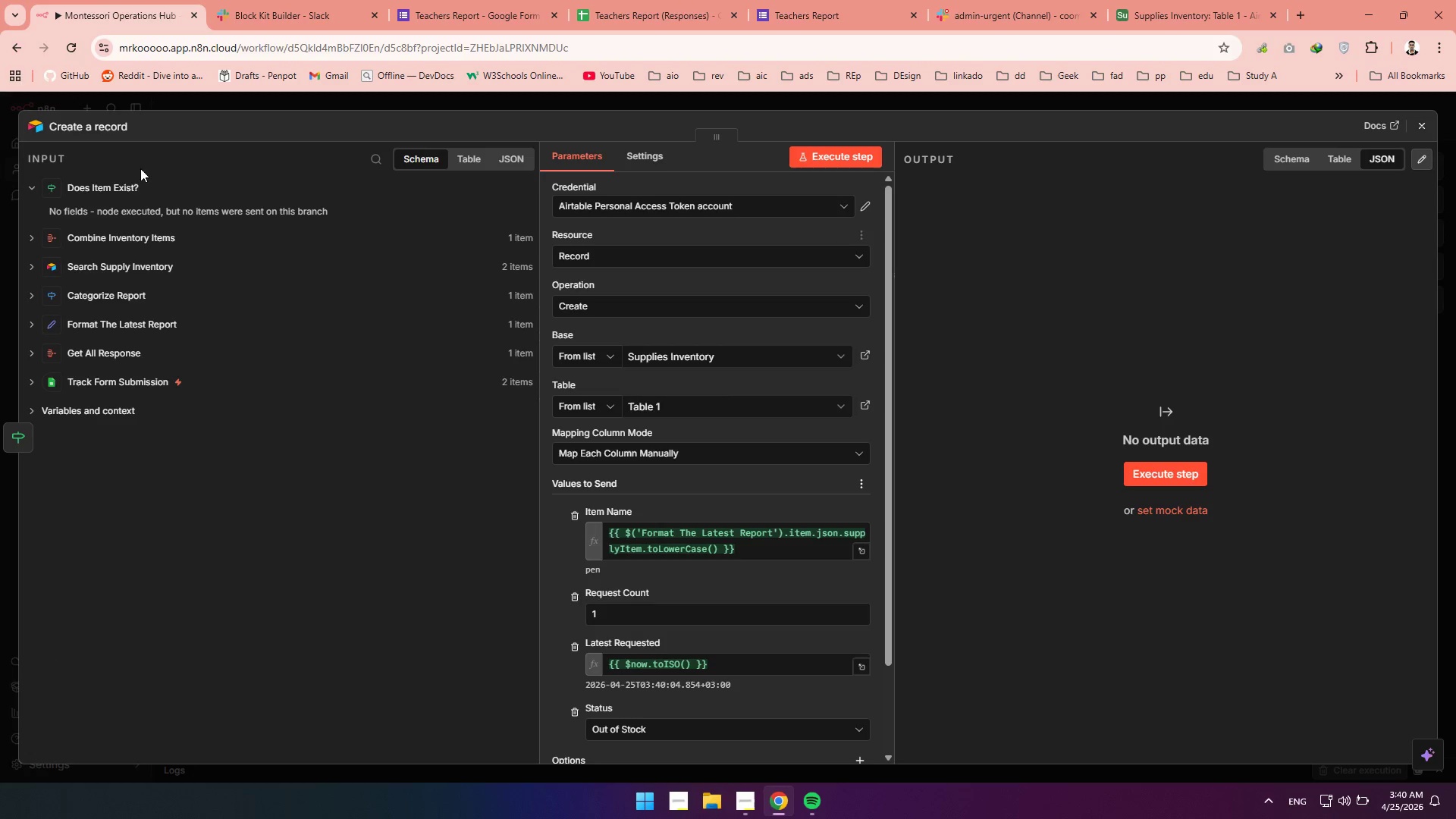 
left_click([104, 129])
 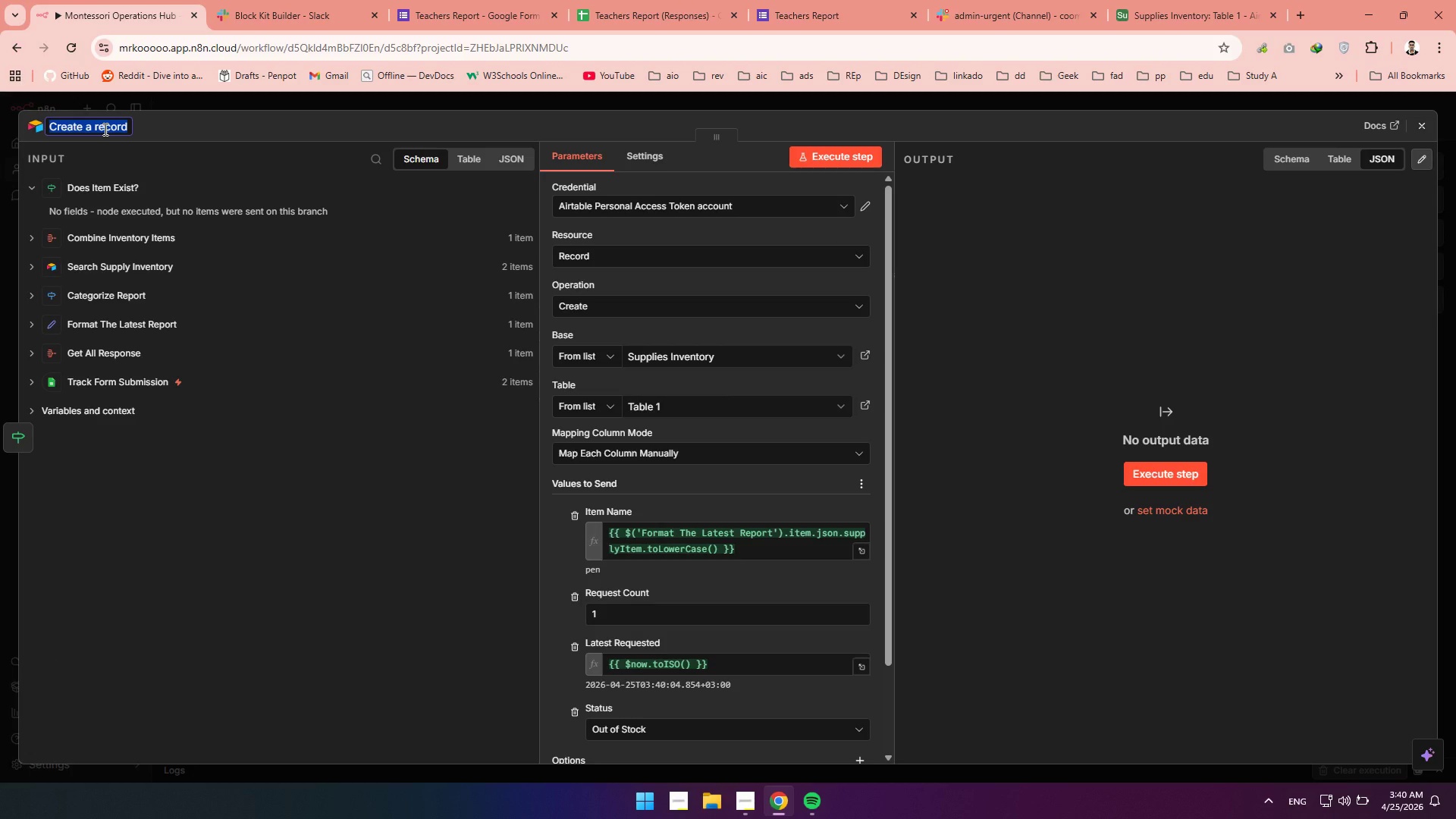 
wait(6.86)
 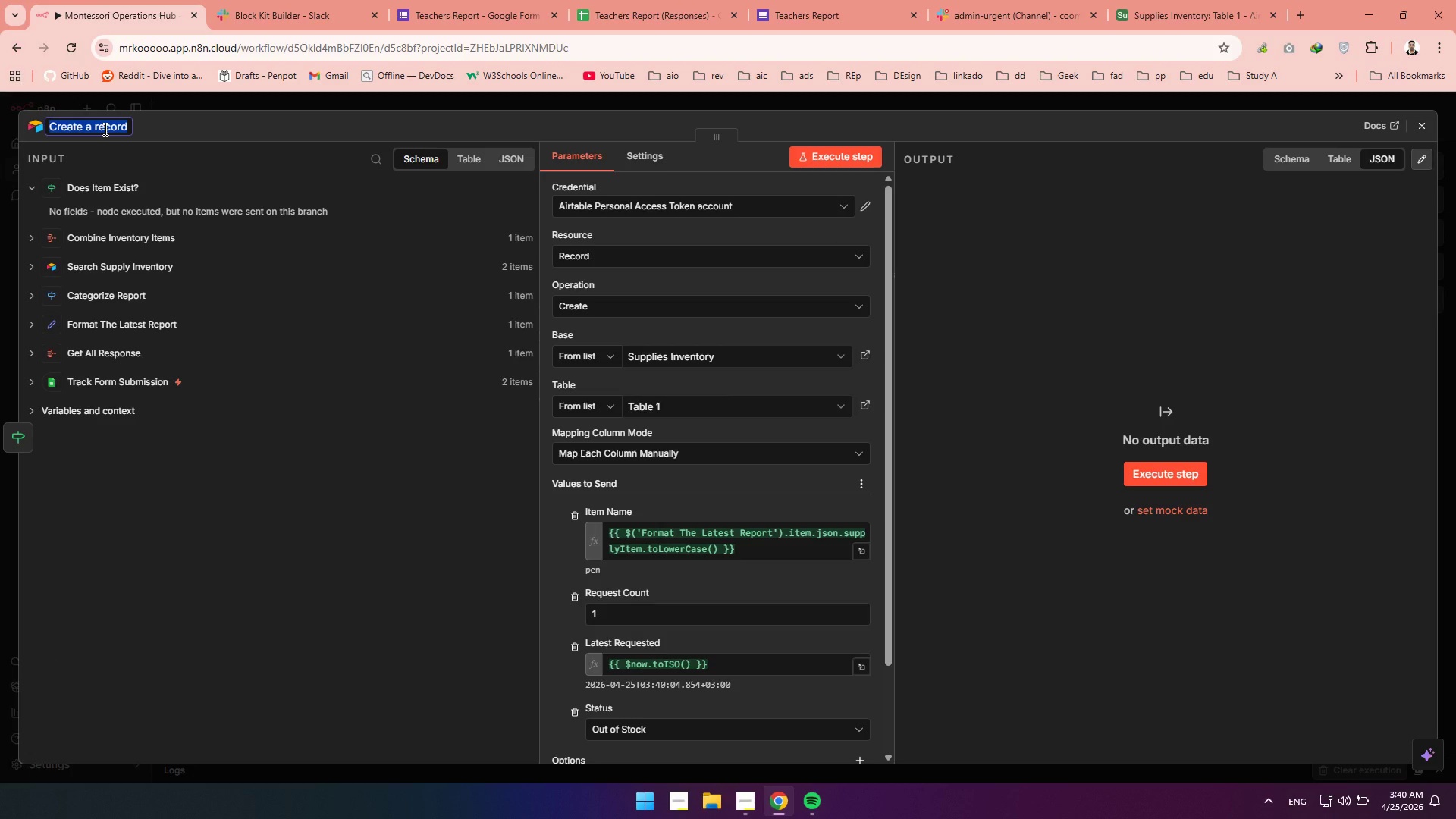 
type(Create New )
key(Backspace)
type(Inventory Item)
 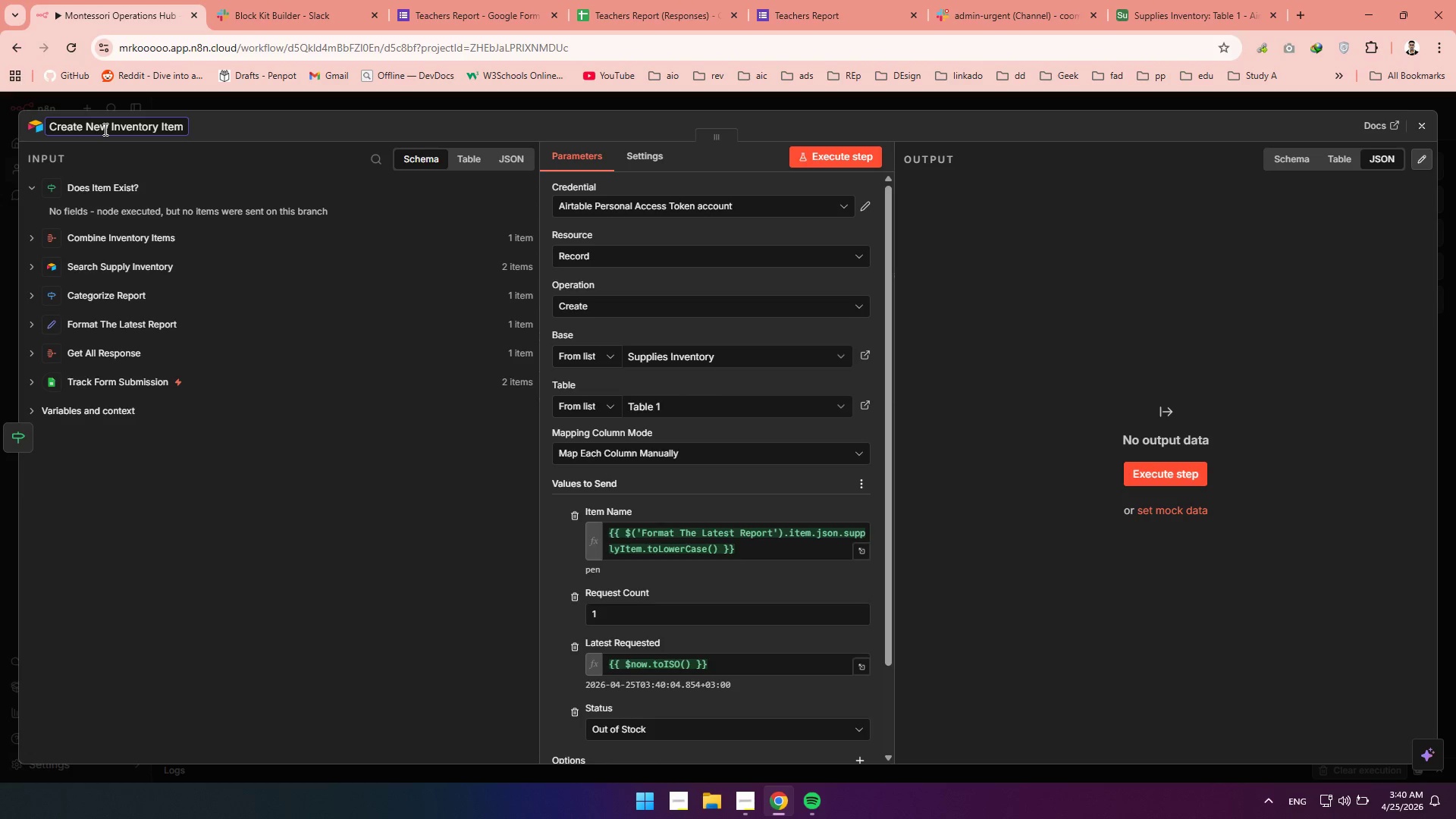 
 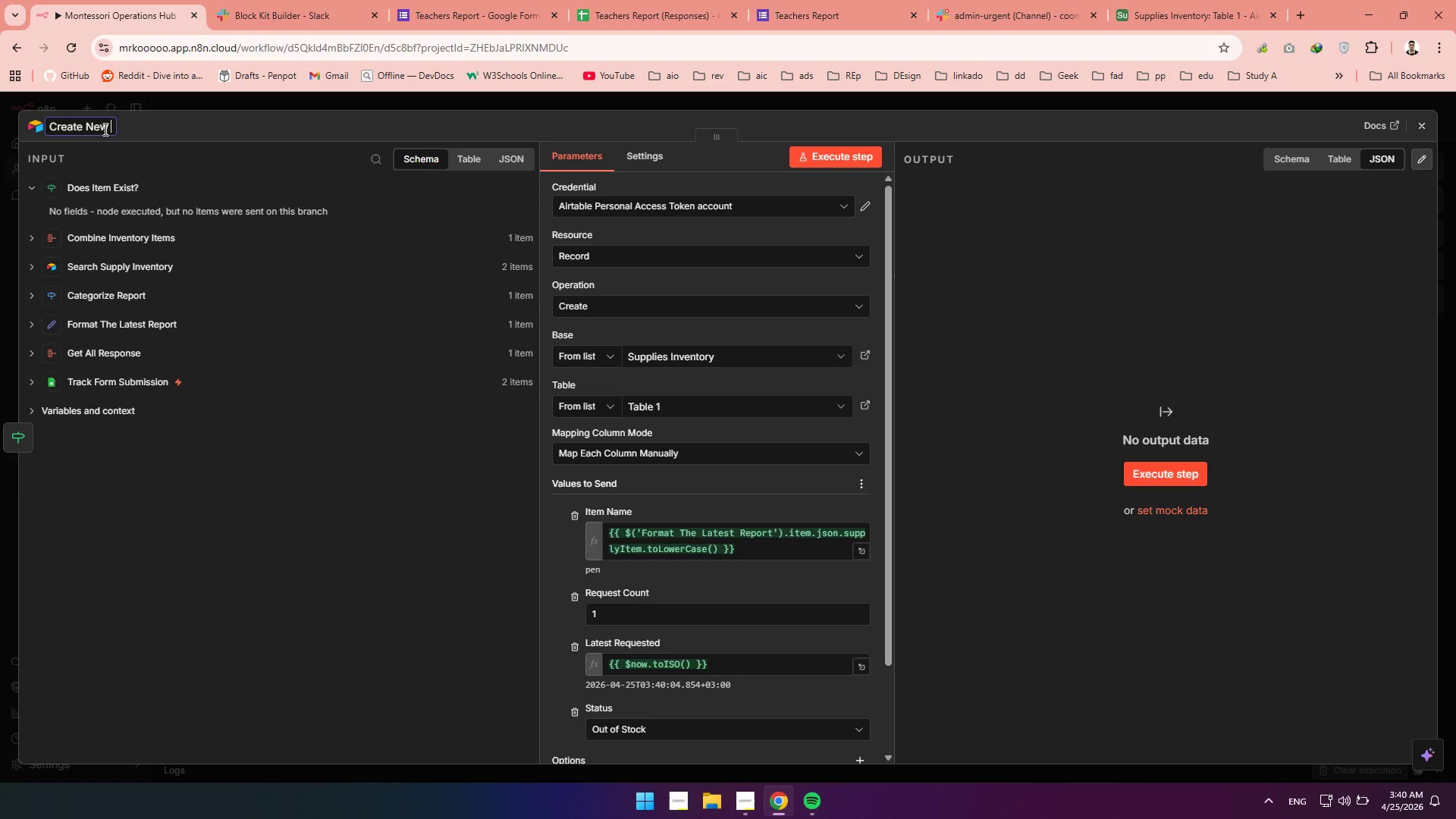 
hold_key(key=Quote, duration=0.39)
 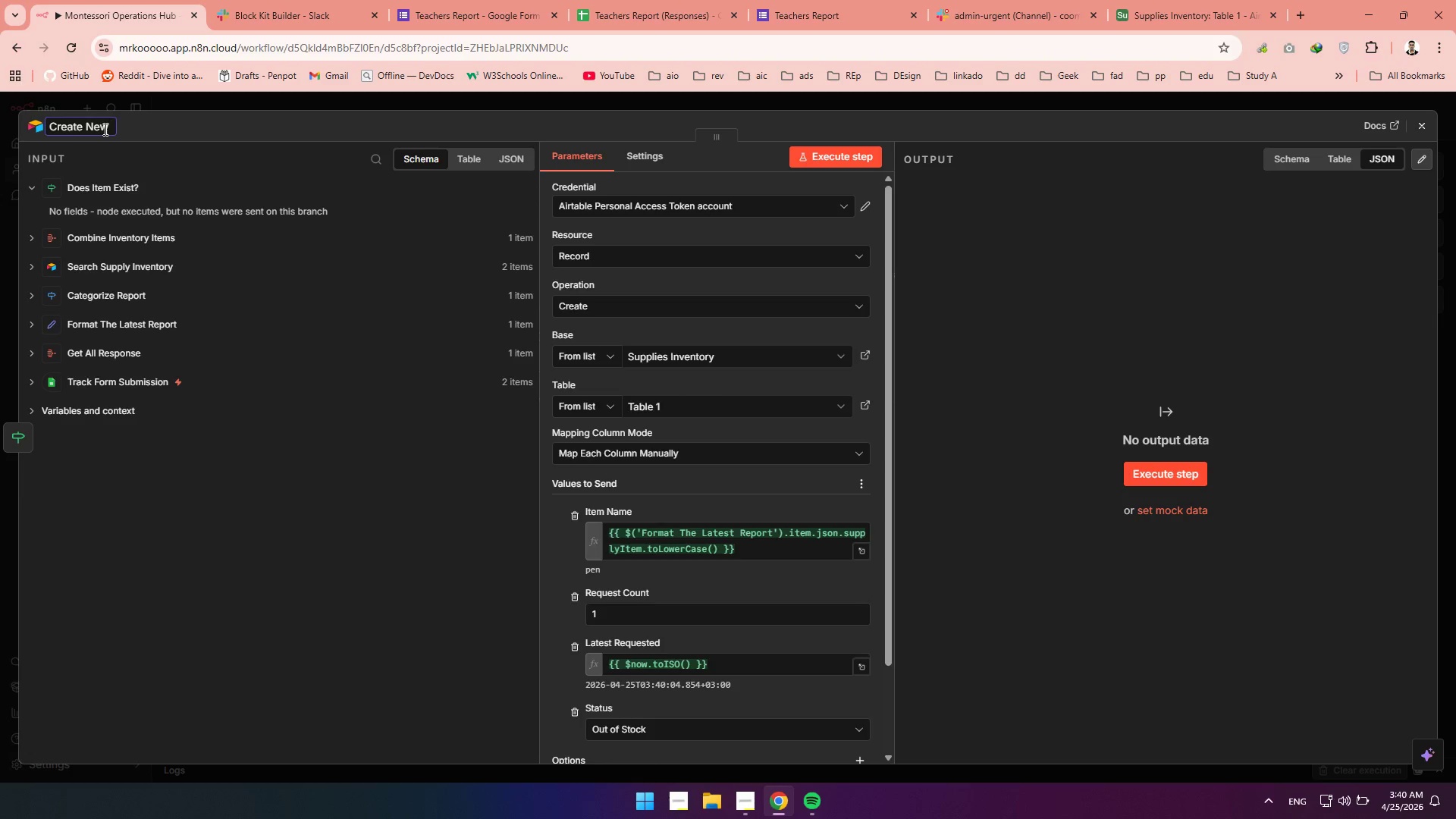 
left_click([191, 621])
 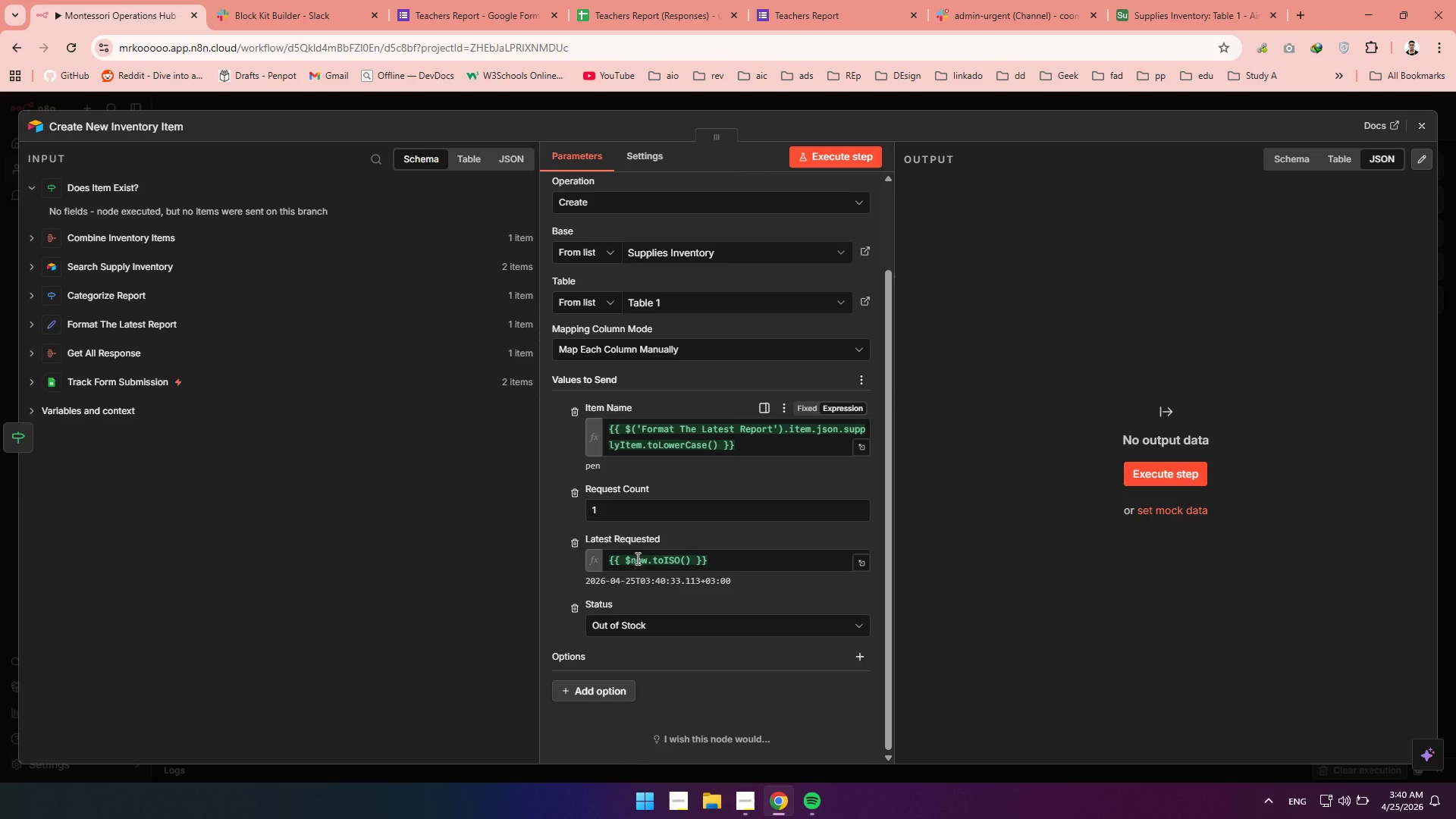 
wait(10.2)
 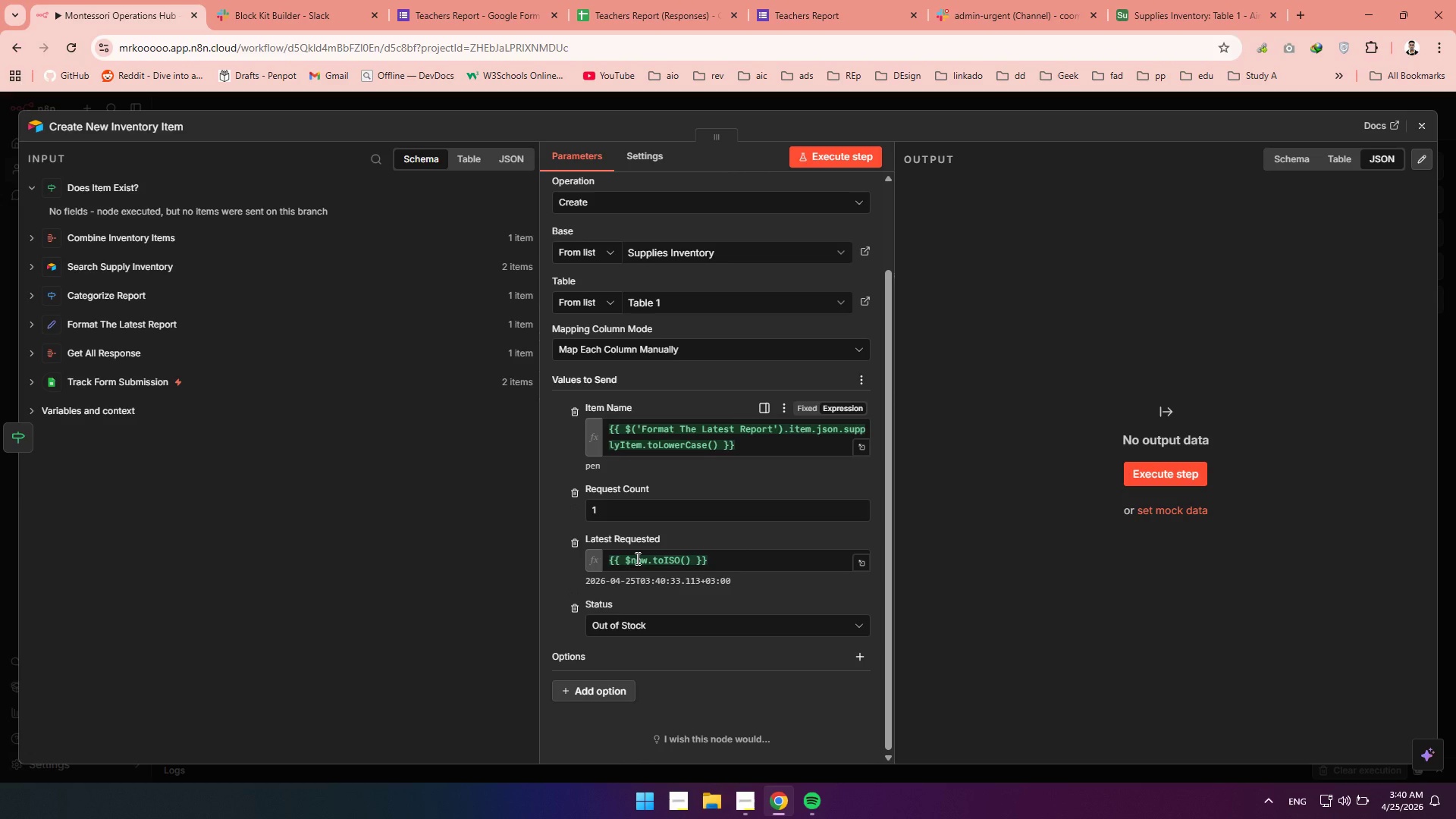 
left_click([447, 604])
 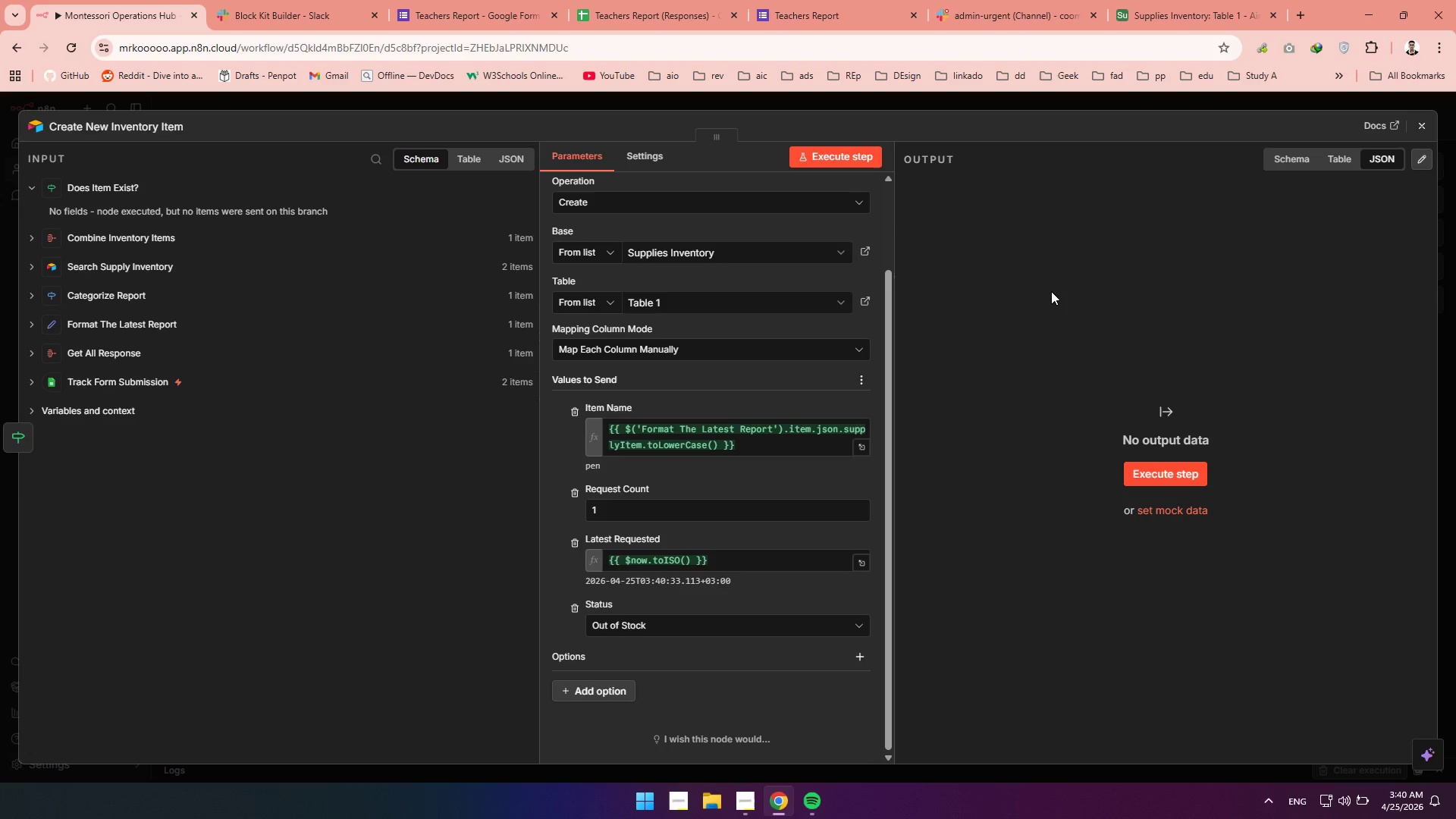 
double_click([1051, 291])
 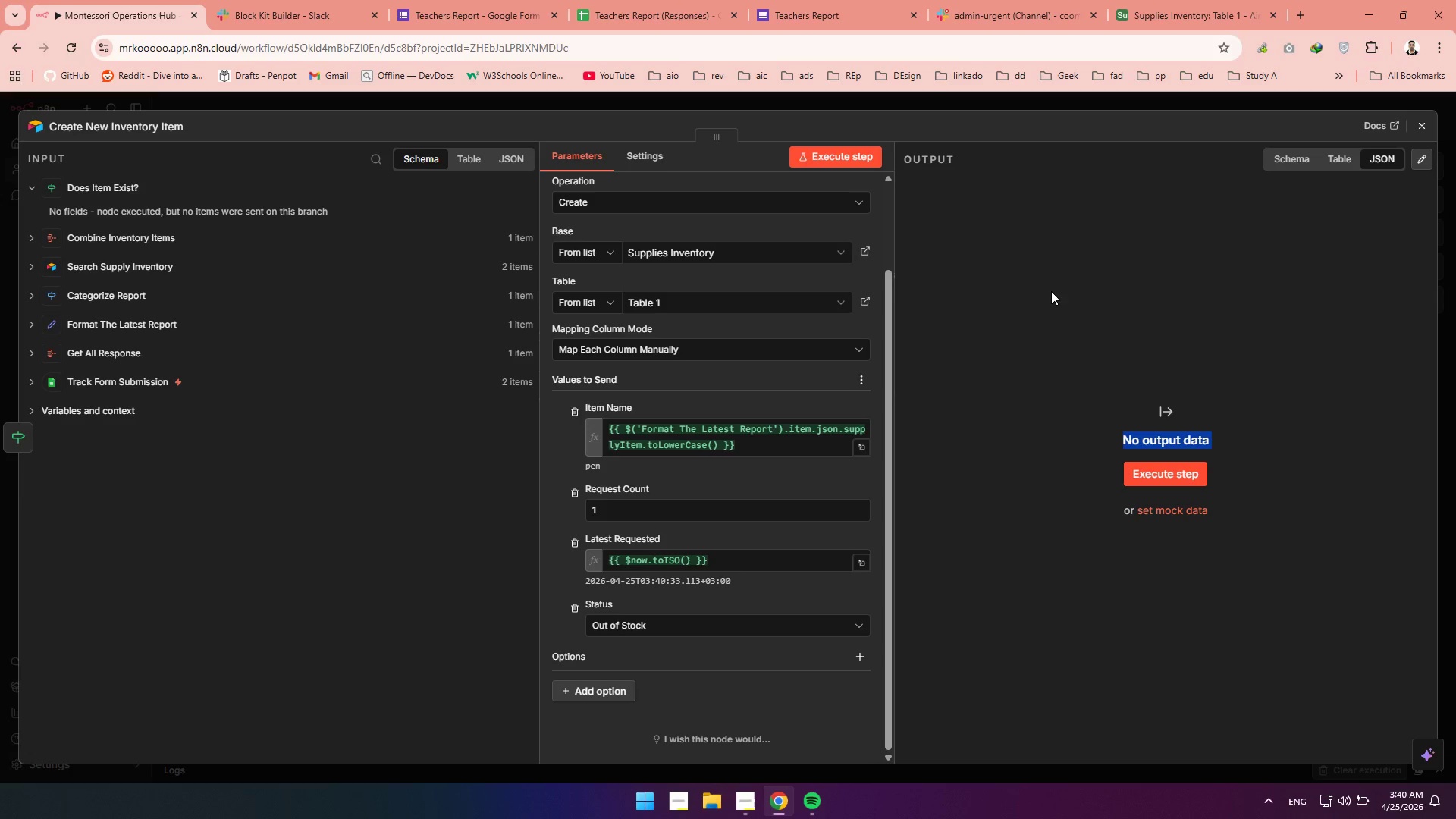 
triple_click([1051, 291])
 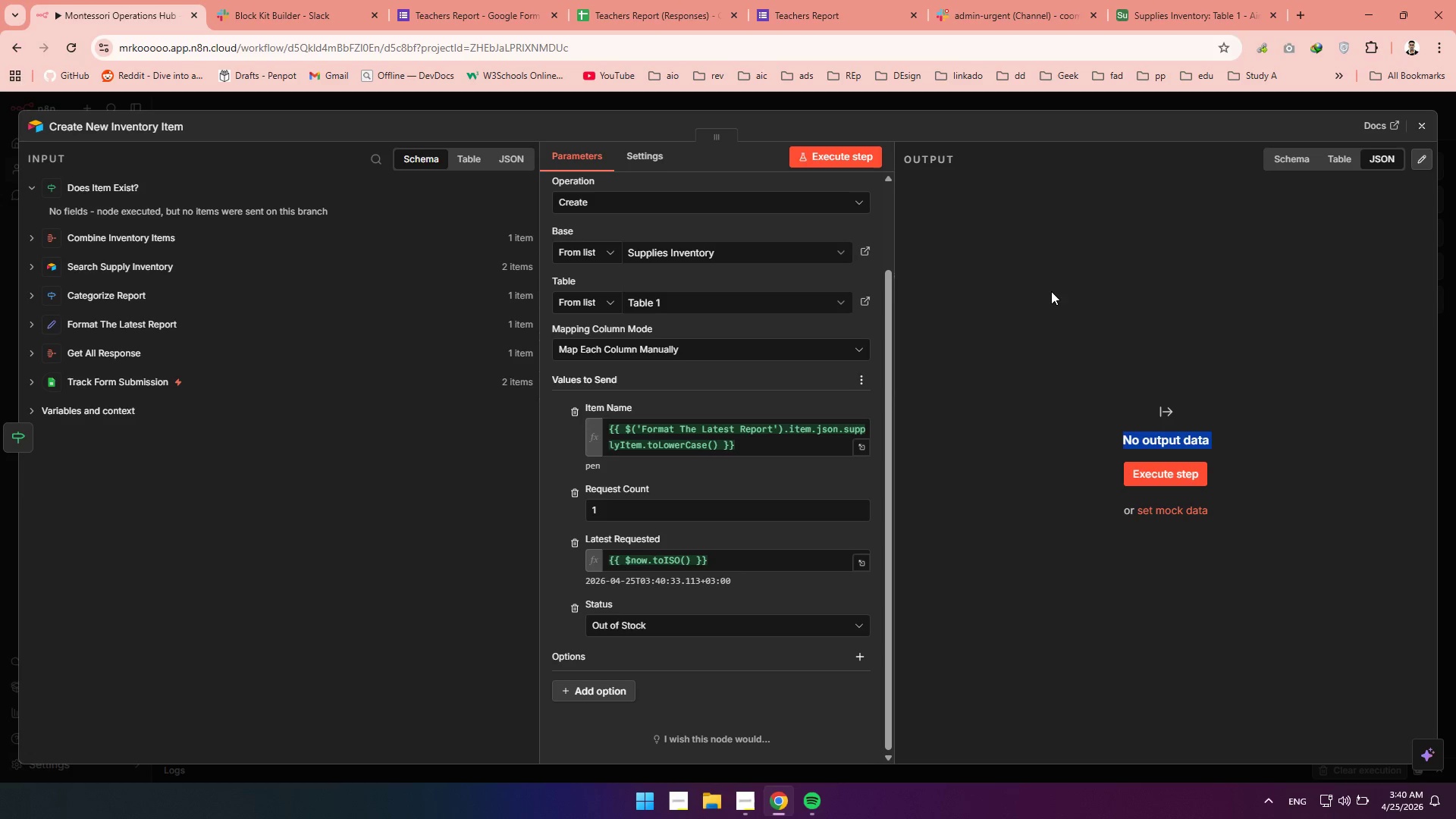 
triple_click([1051, 291])
 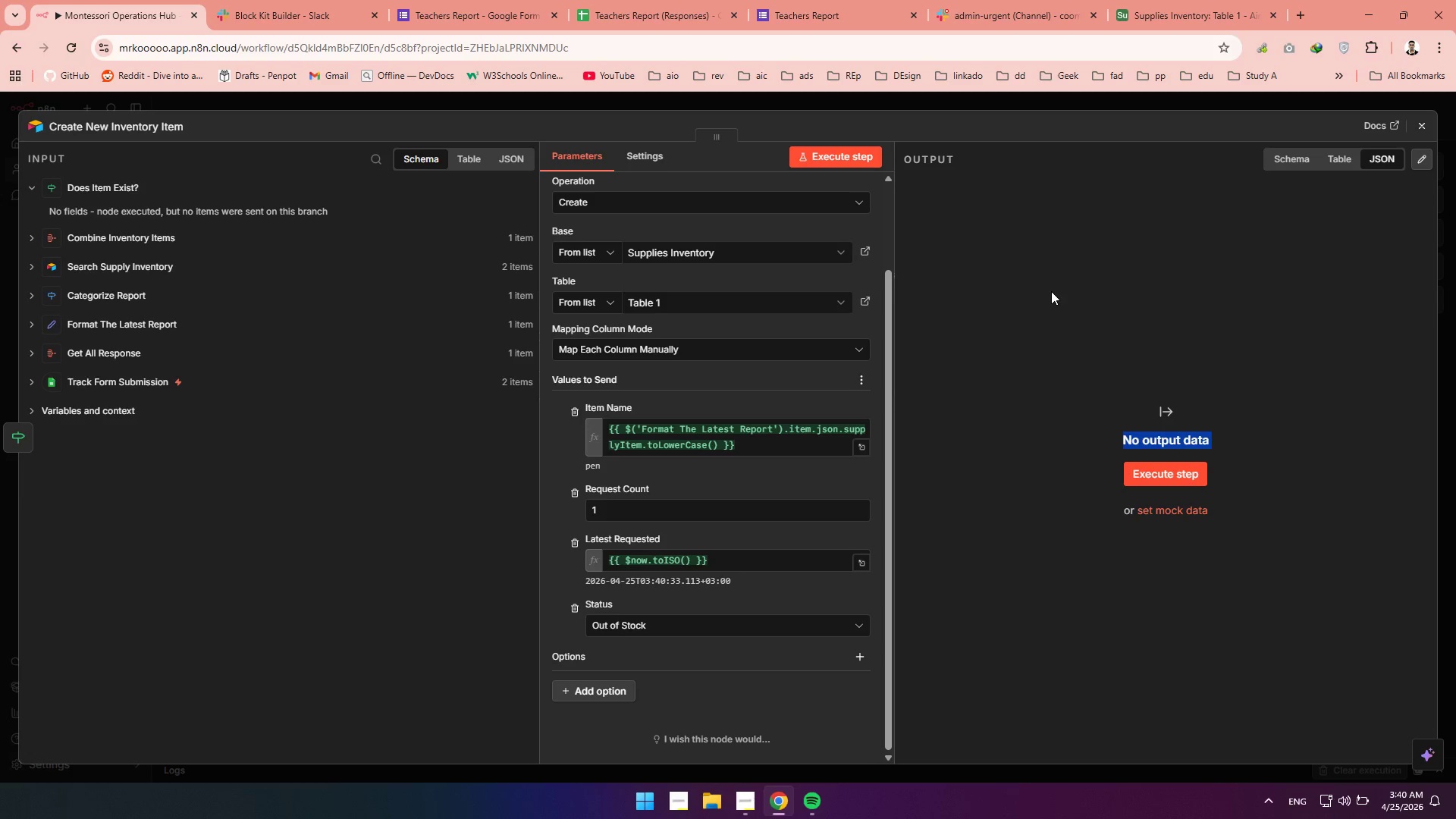 
triple_click([1051, 291])
 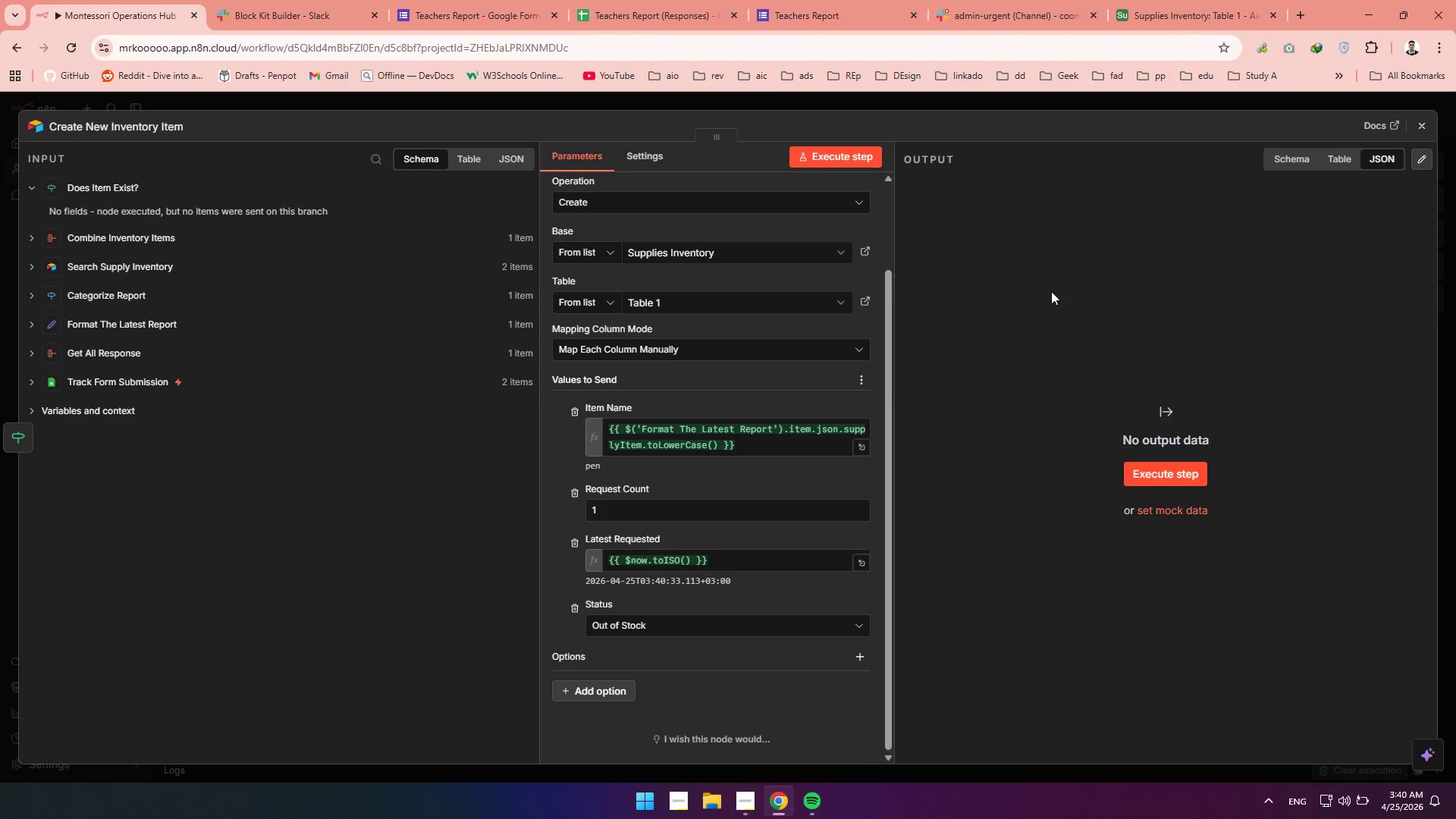 
left_click([1051, 291])
 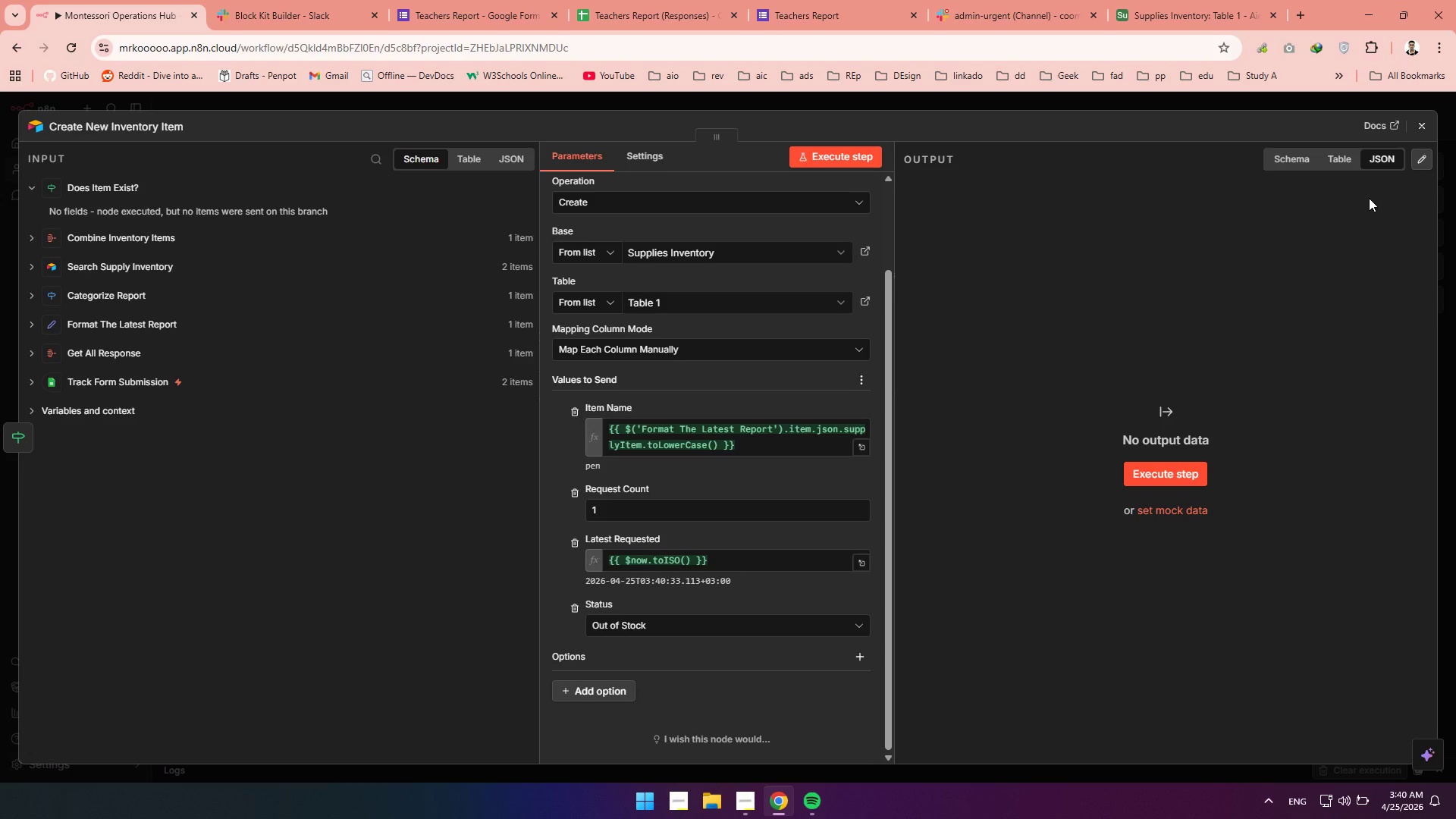 
wait(14.26)
 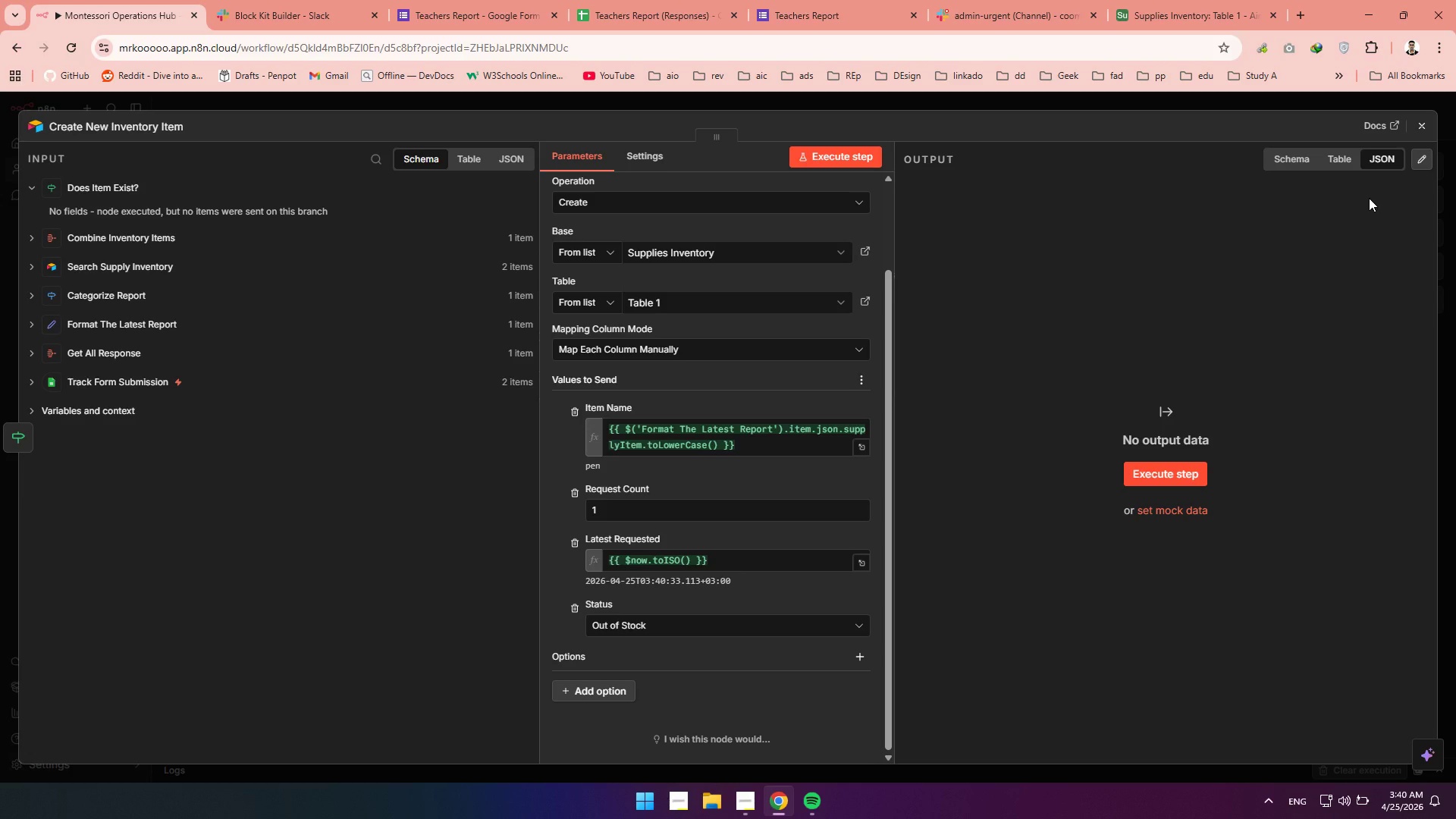 
left_click([1420, 129])
 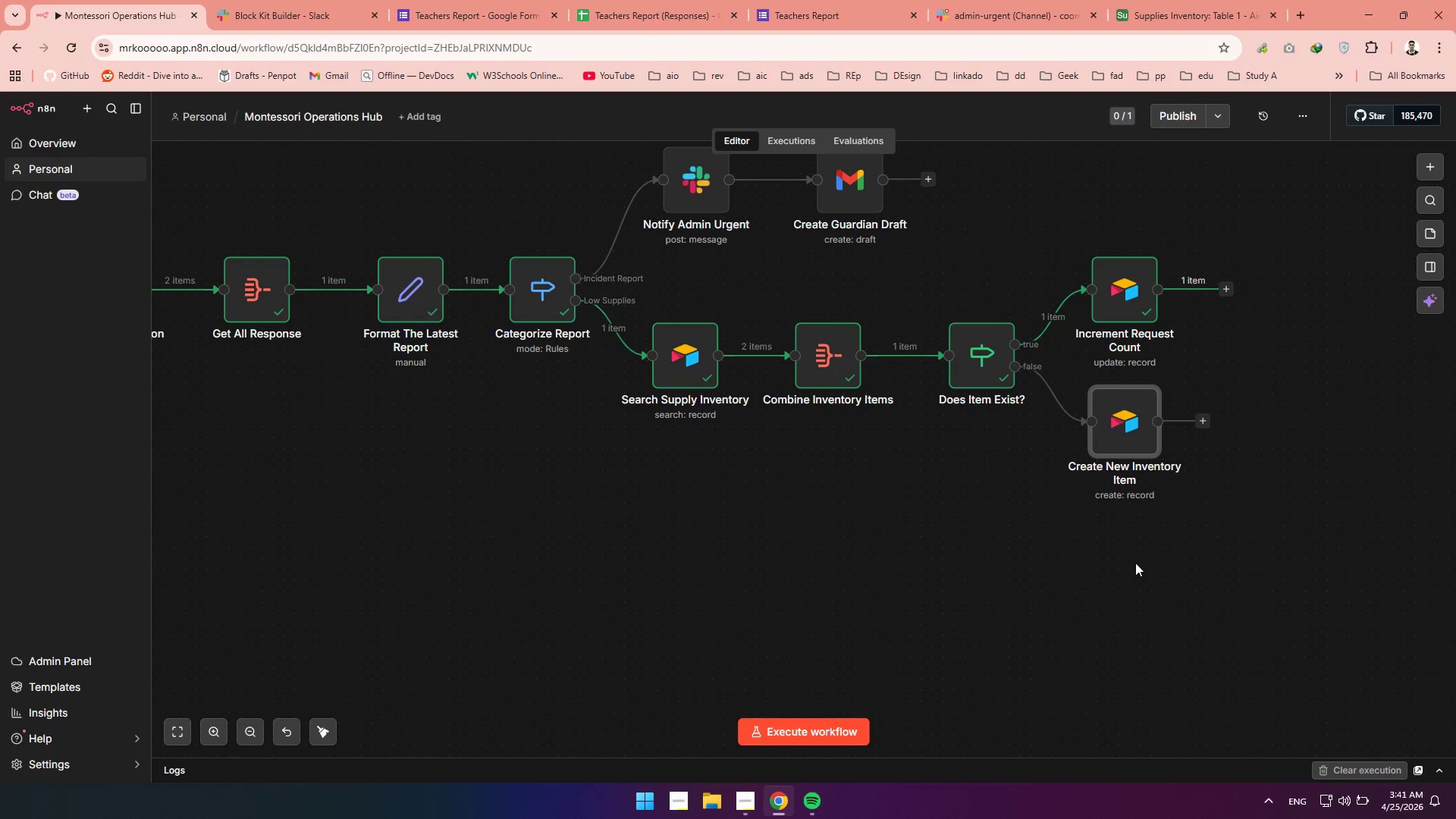 
wait(26.53)
 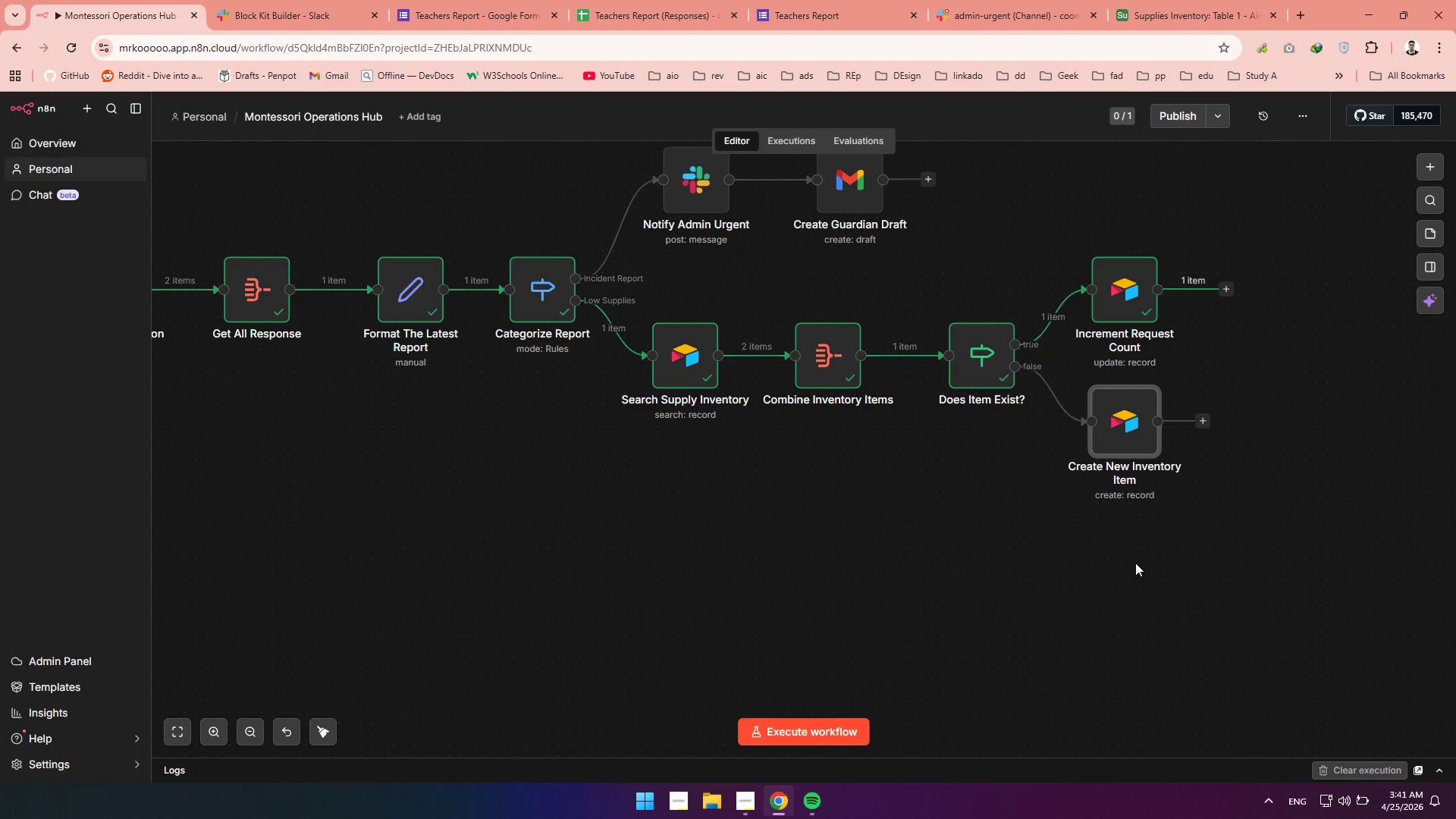 
left_click([750, 809])